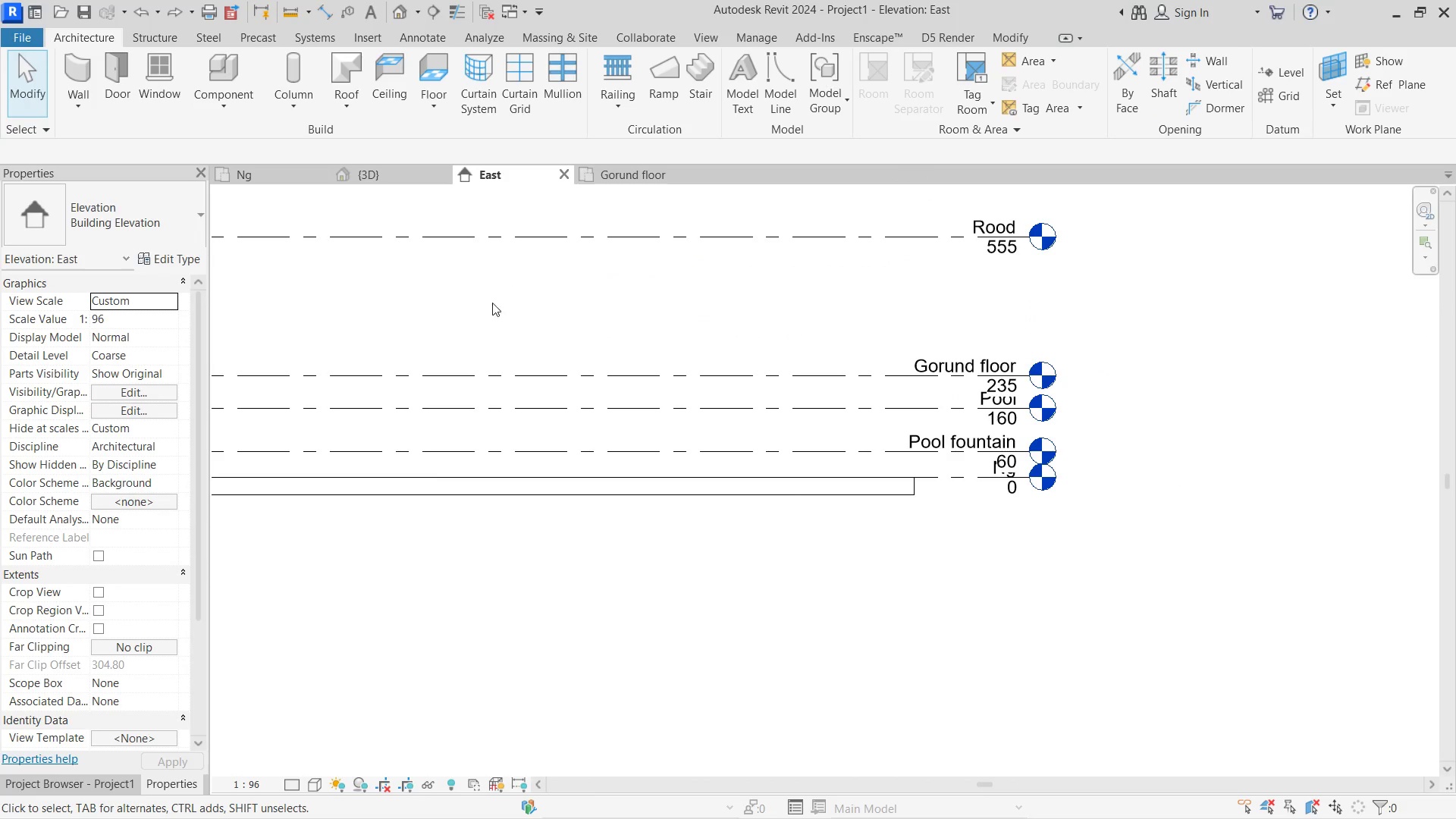 
scroll: coordinate [849, 485], scroll_direction: down, amount: 9.0
 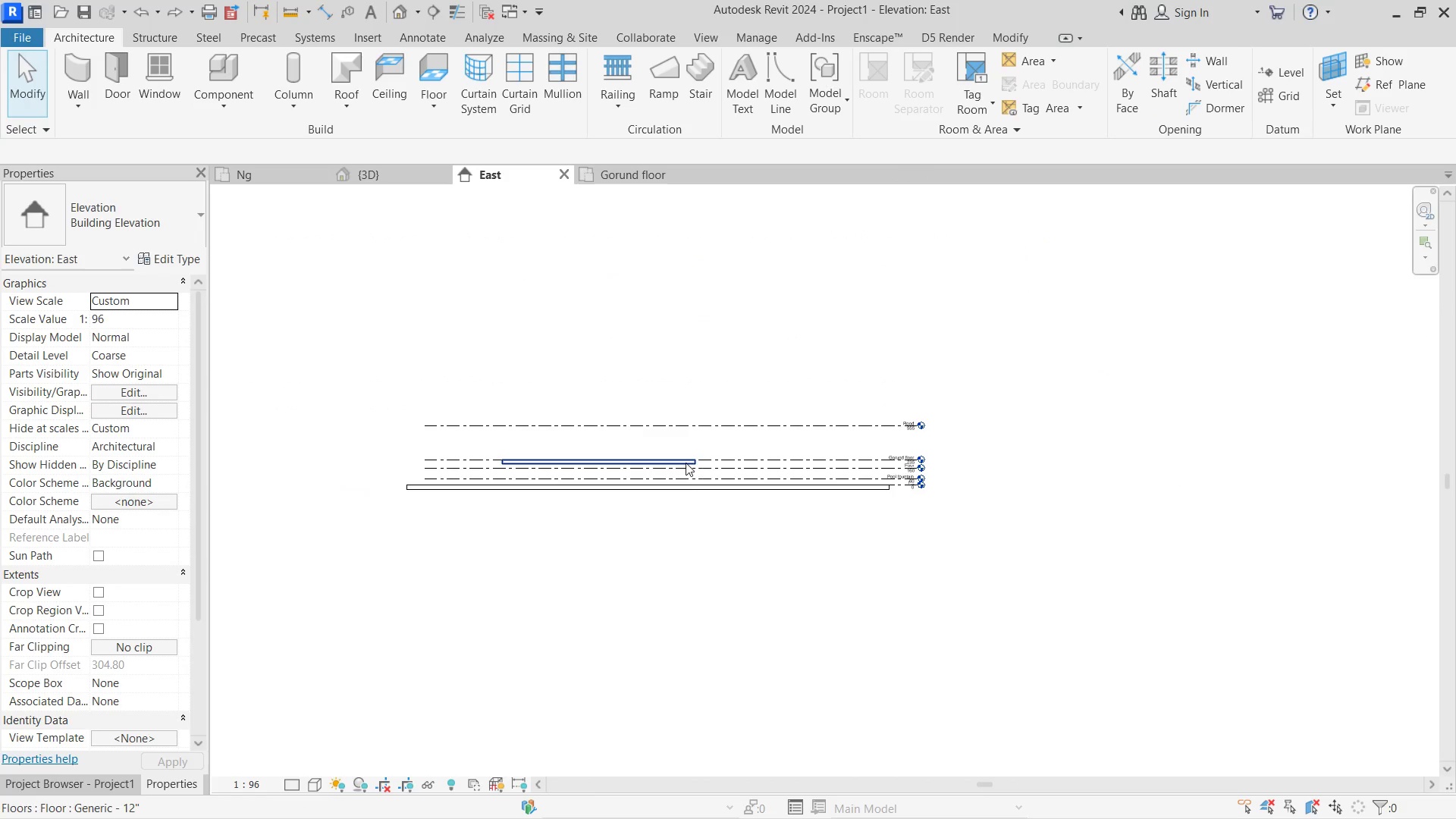 
left_click([686, 463])
 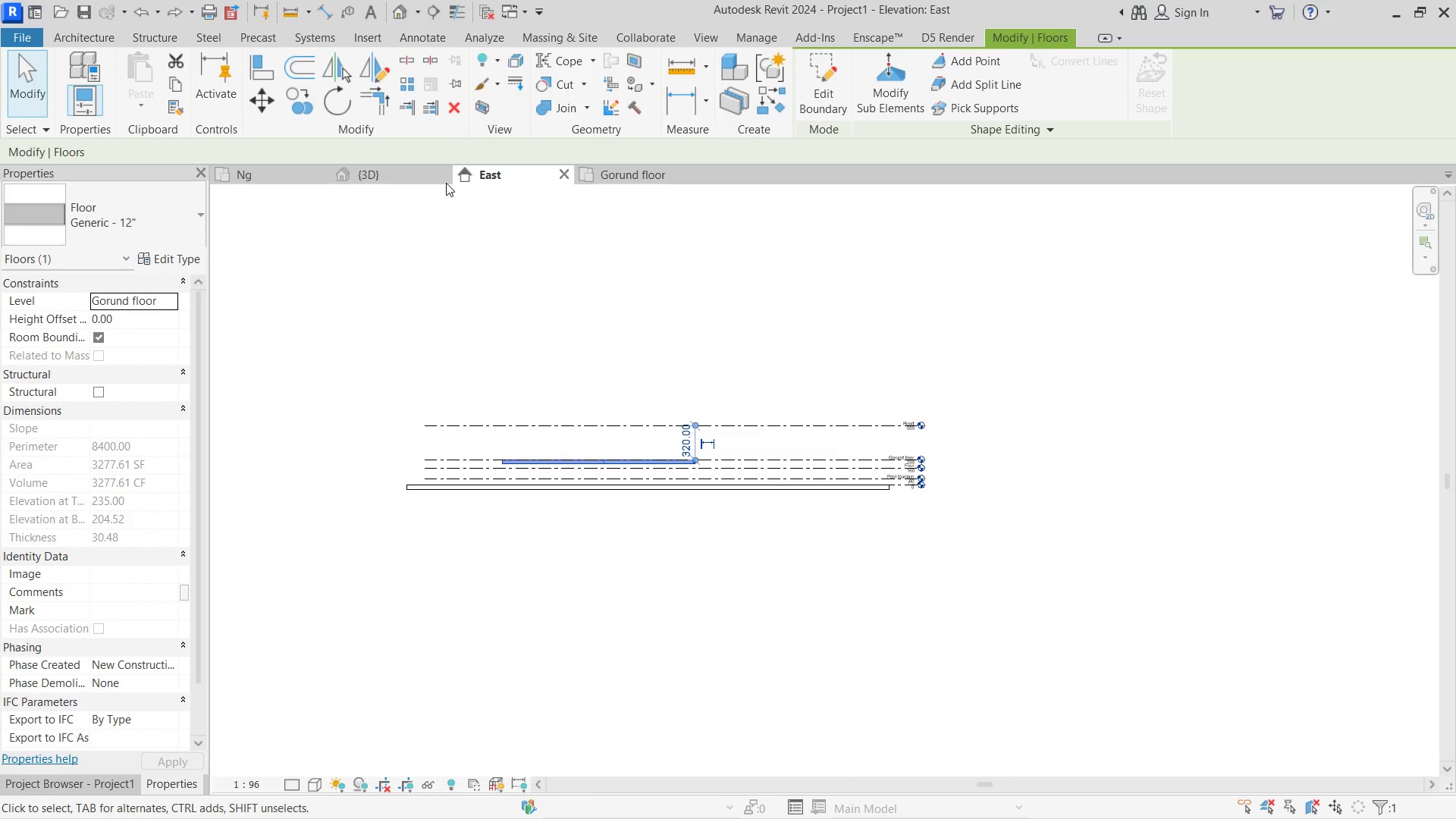 
left_click([351, 182])
 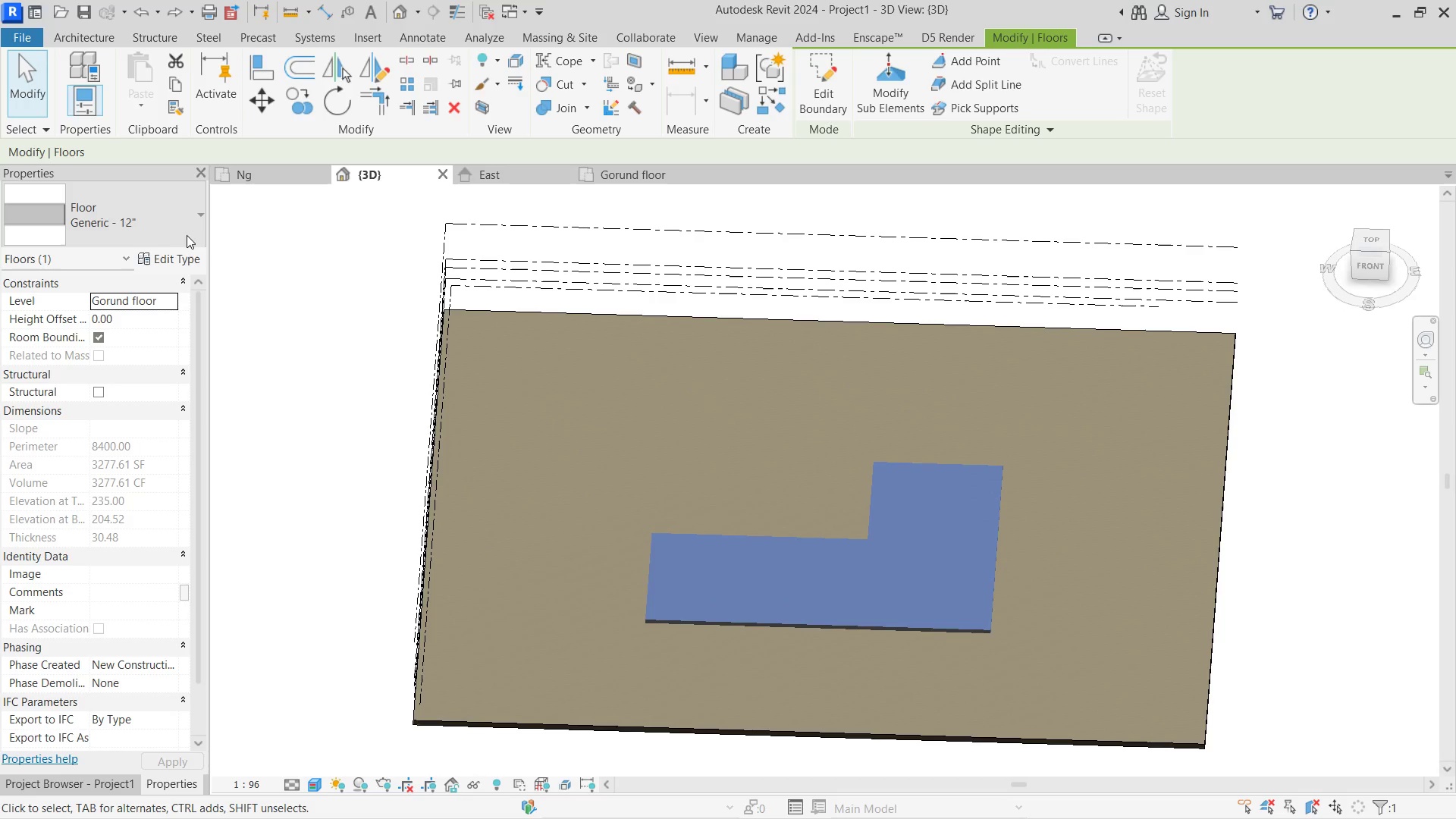 
left_click([180, 251])
 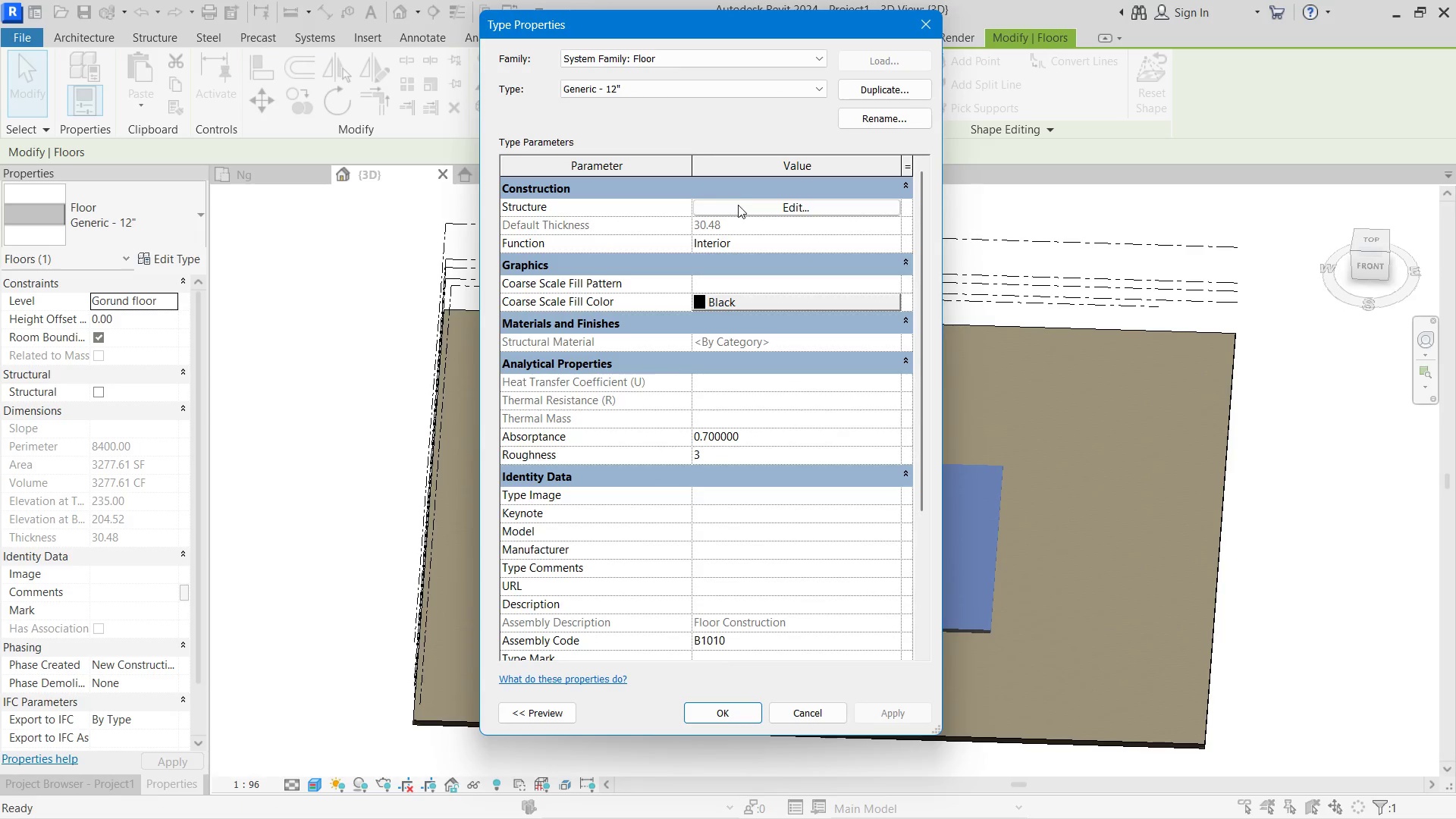 
left_click([739, 205])
 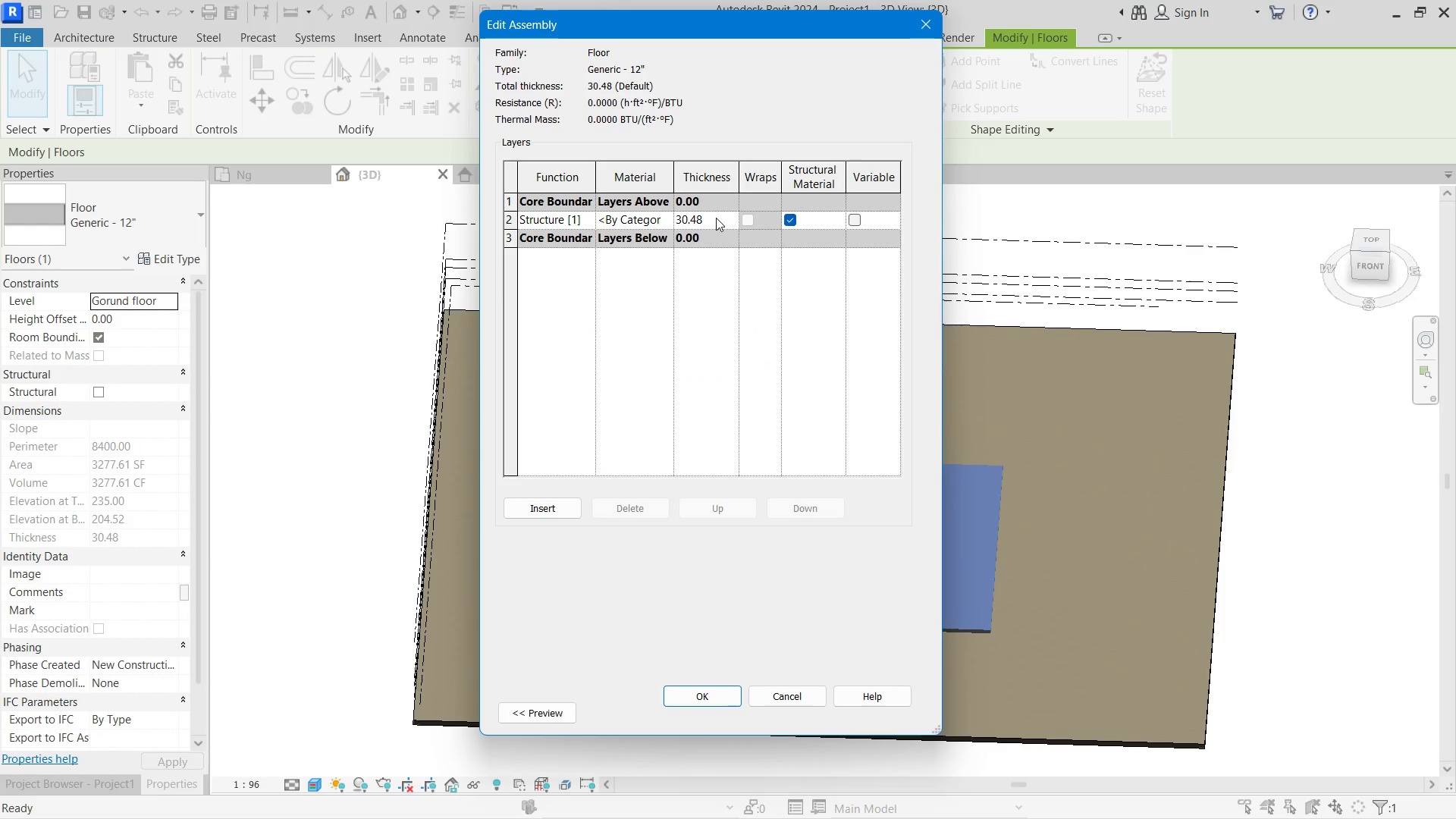 
left_click_drag(start_coordinate=[720, 214], to_coordinate=[613, 215])
 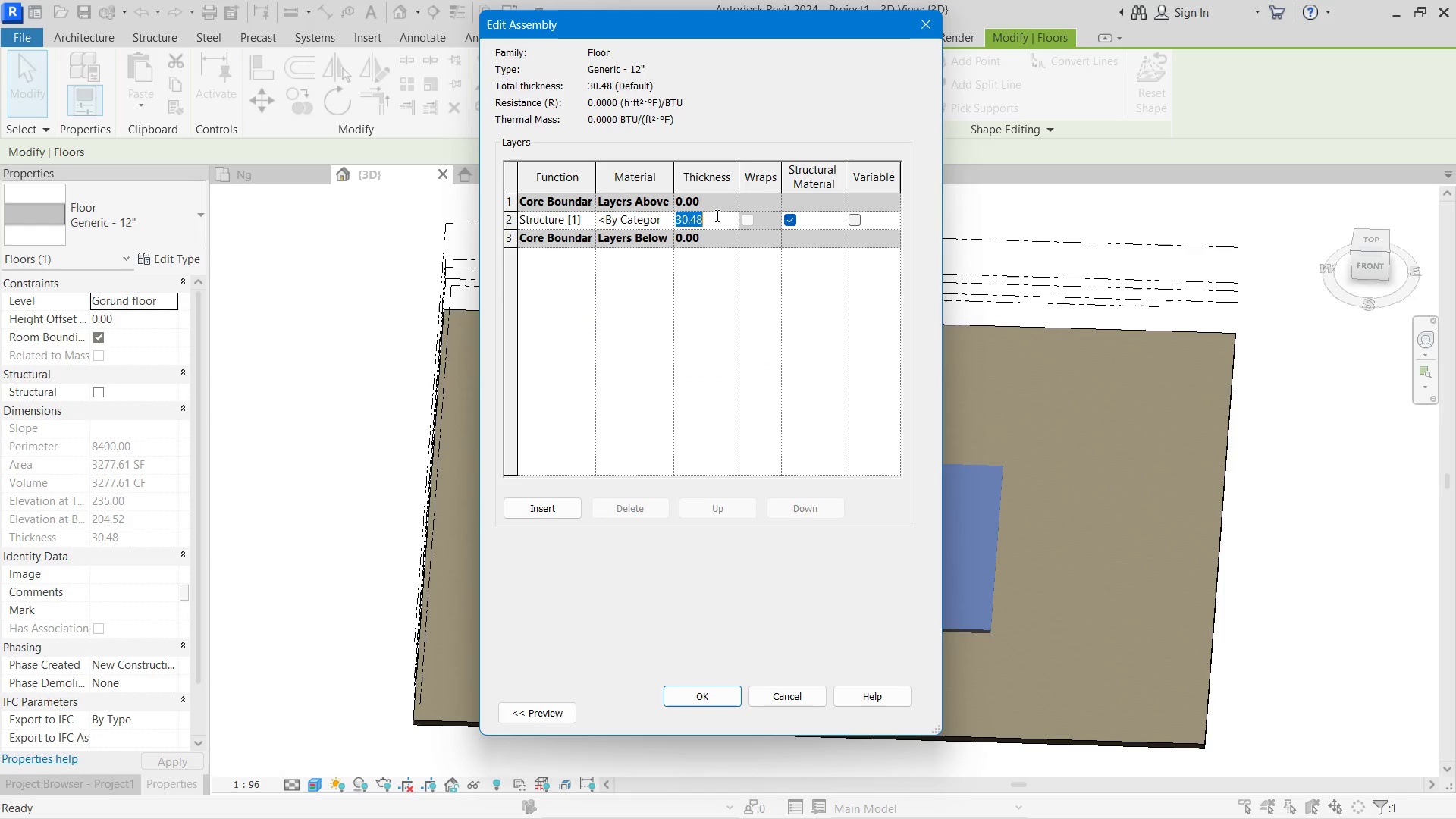 
key(Control+ControlLeft)
 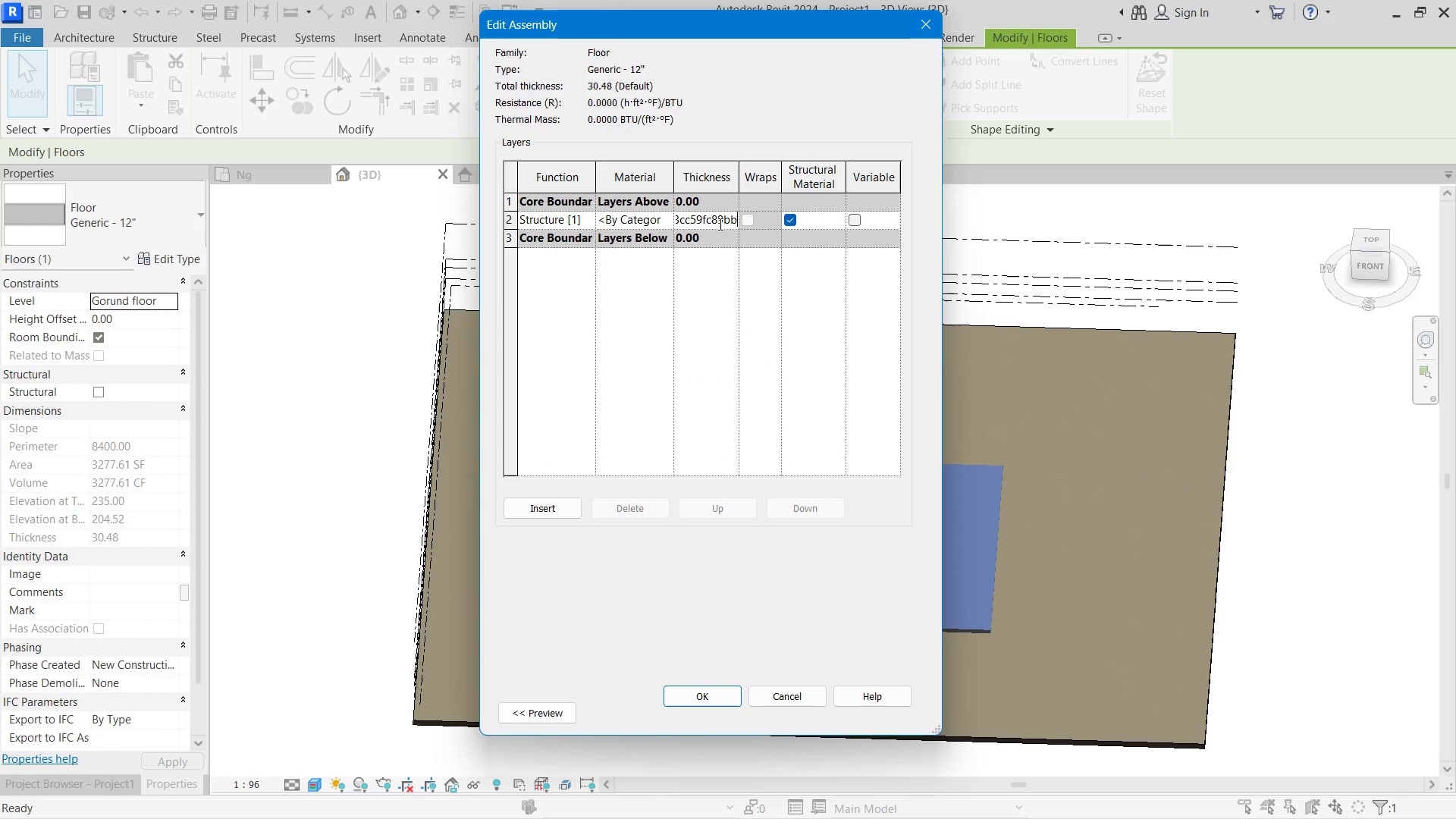 
key(Control+V)
 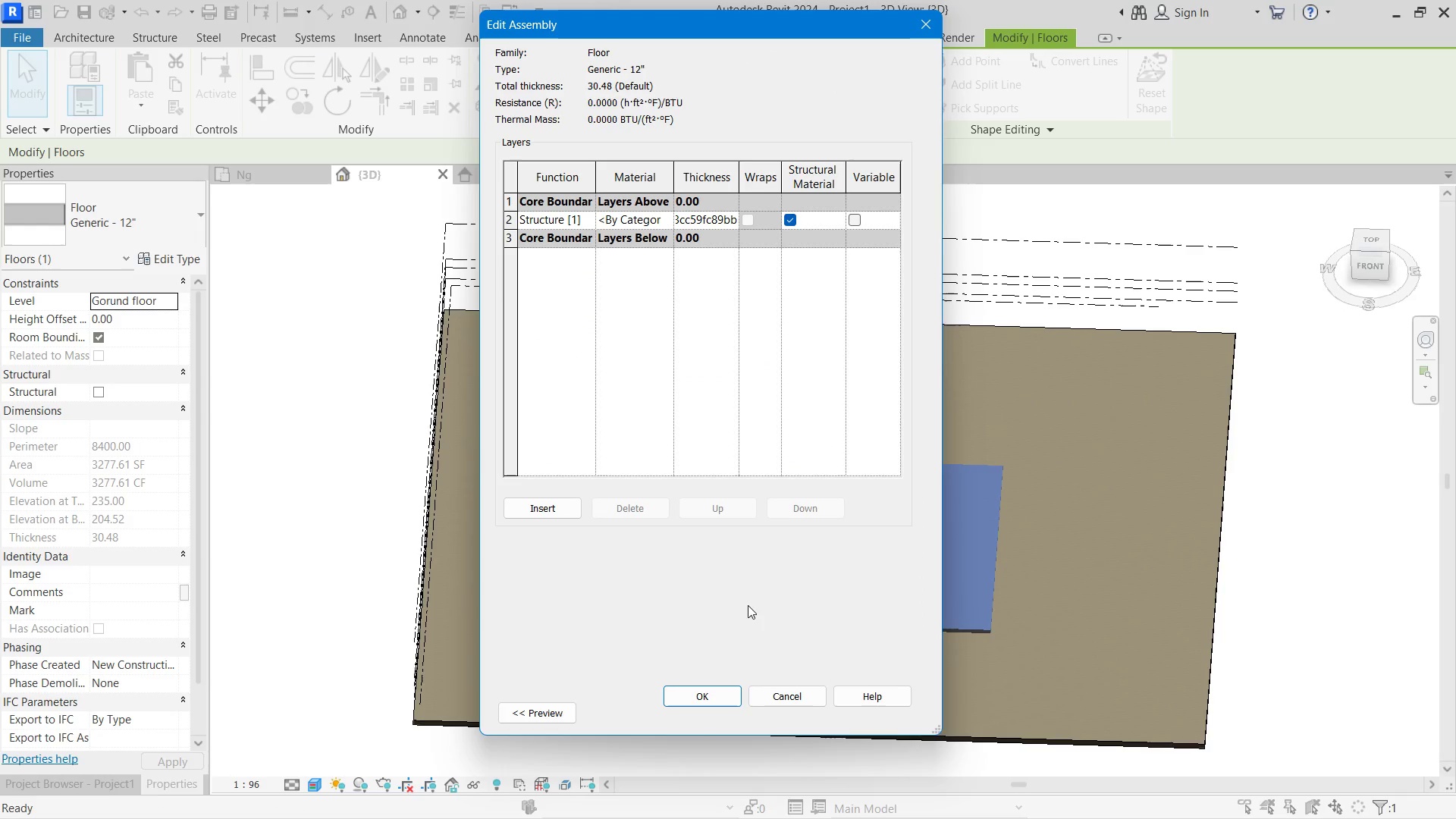 
hold_key(key=ControlLeft, duration=0.31)
 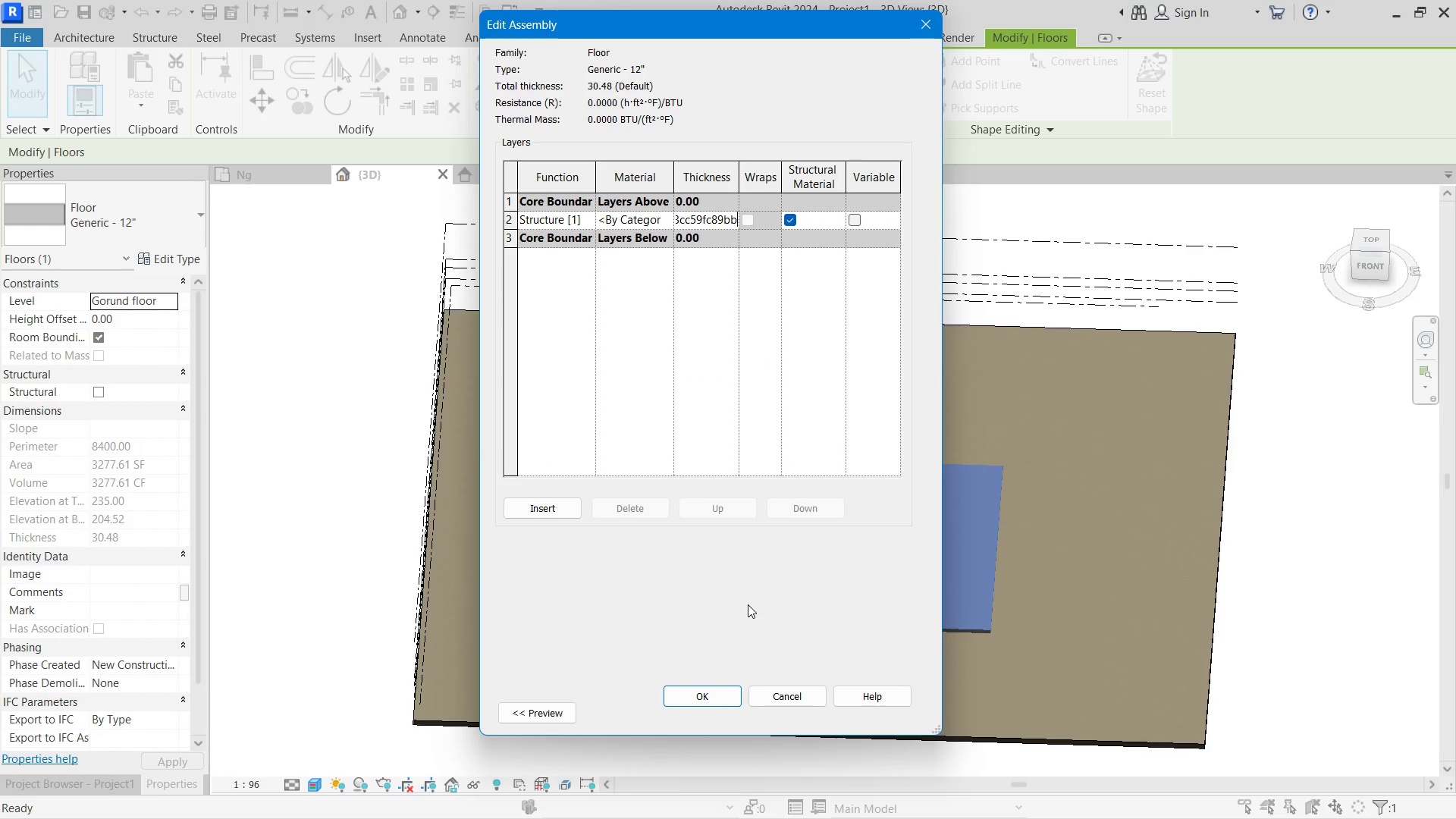 
key(Backspace)
 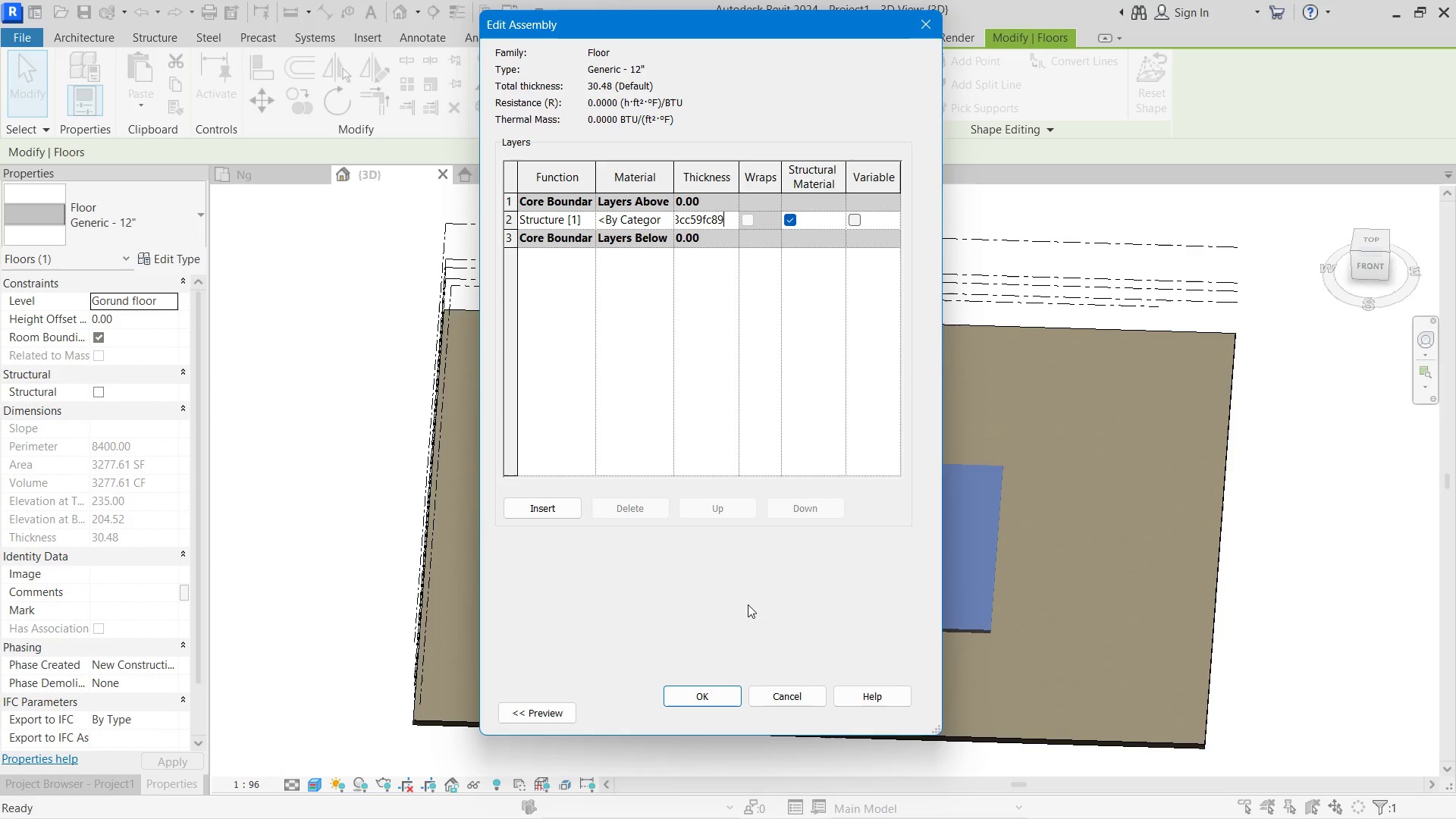 
hold_key(key=Backspace, duration=1.5)
 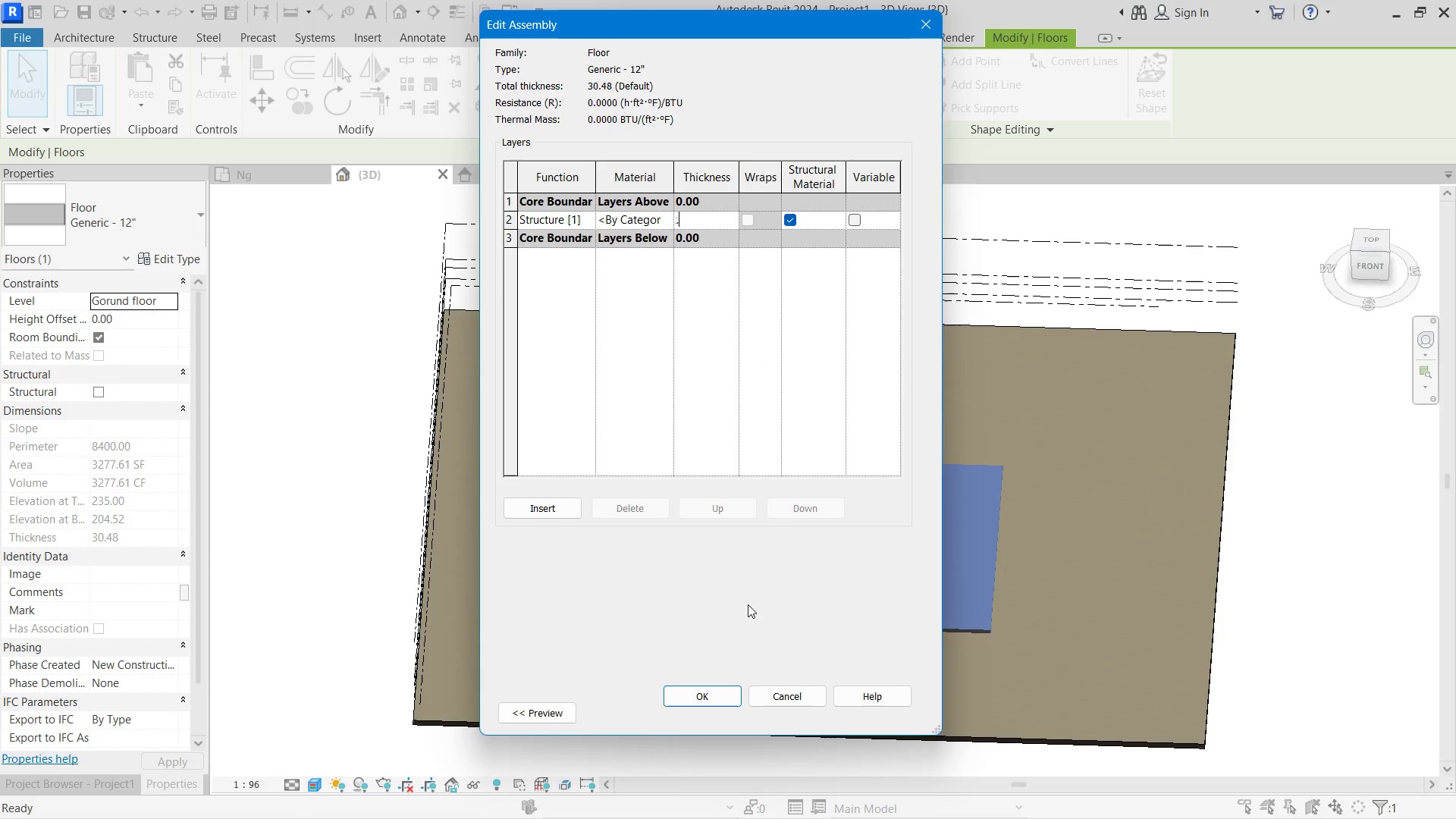 
hold_key(key=Backspace, duration=1.03)
 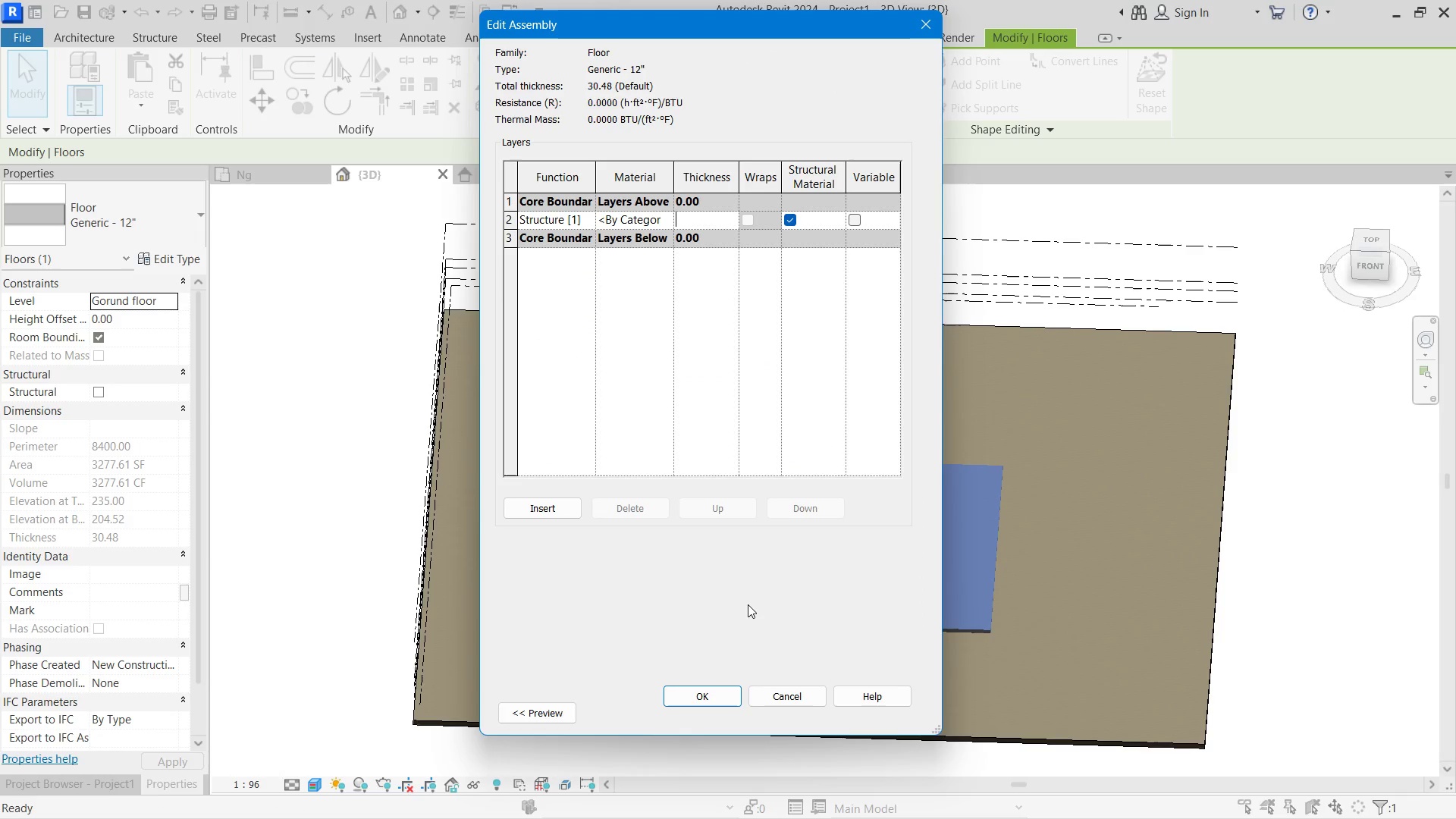 
hold_key(key=ControlLeft, duration=0.55)
 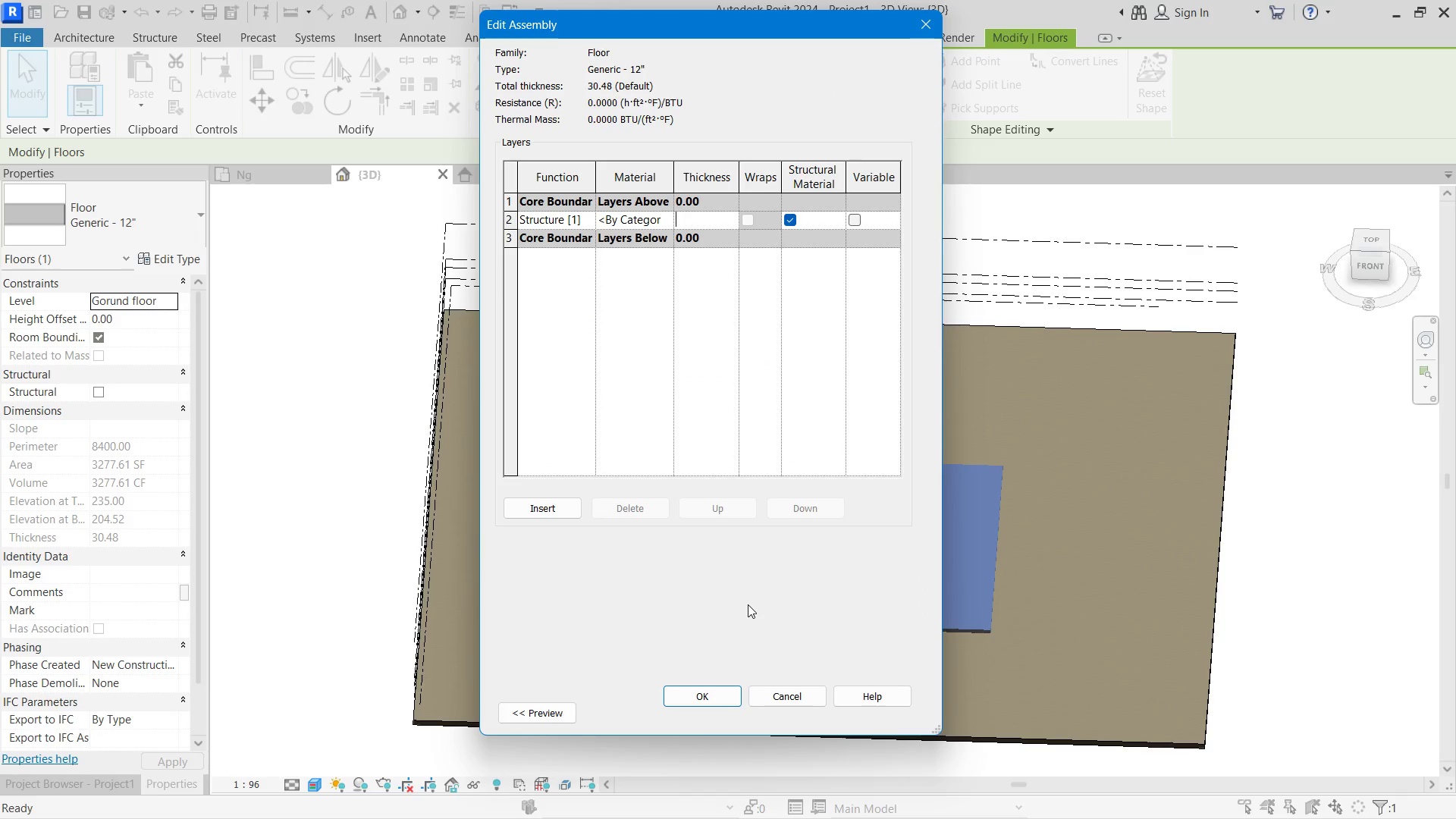 
key(Backspace)
key(Backspace)
type(235)
 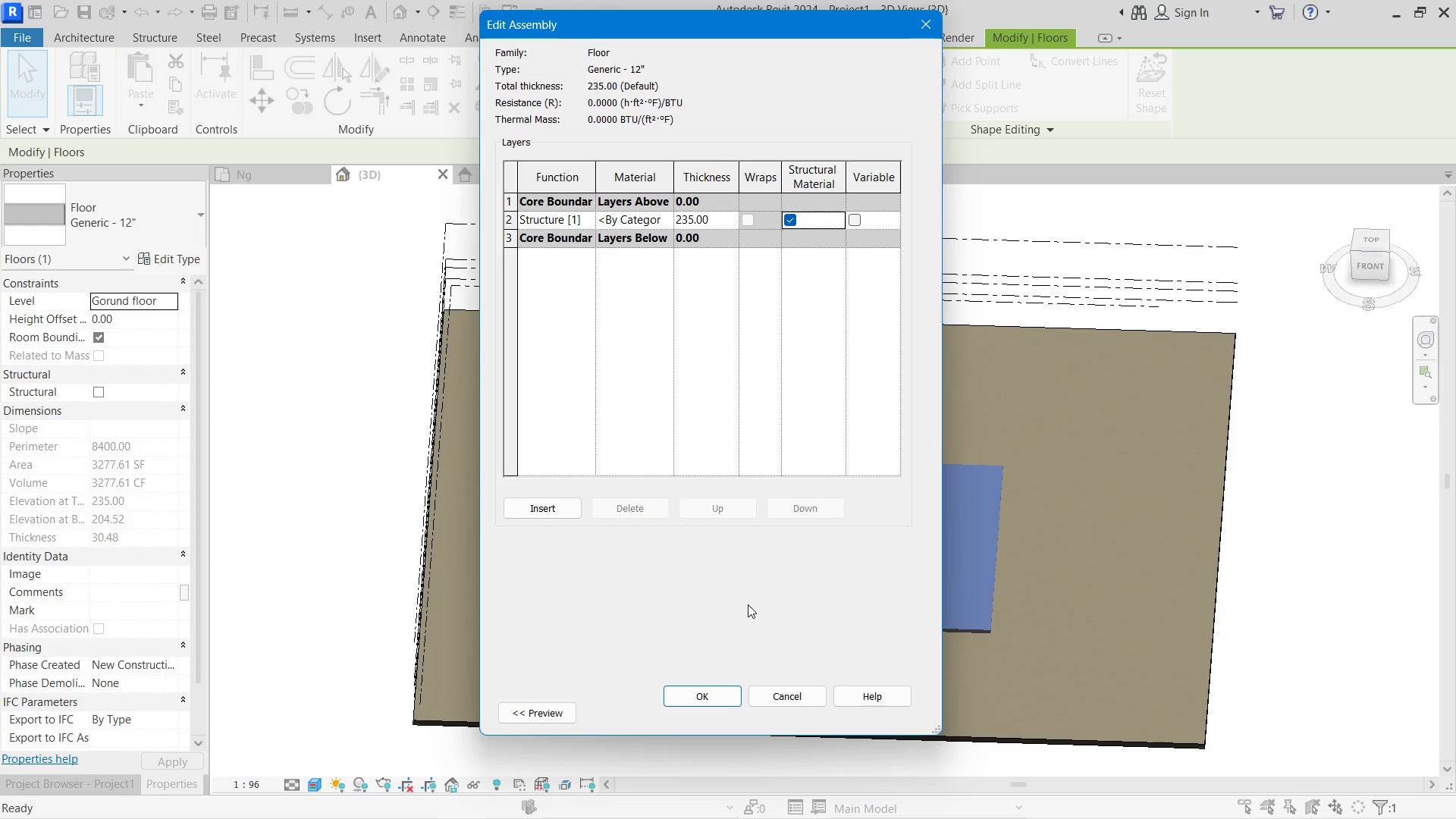 
key(Enter)
 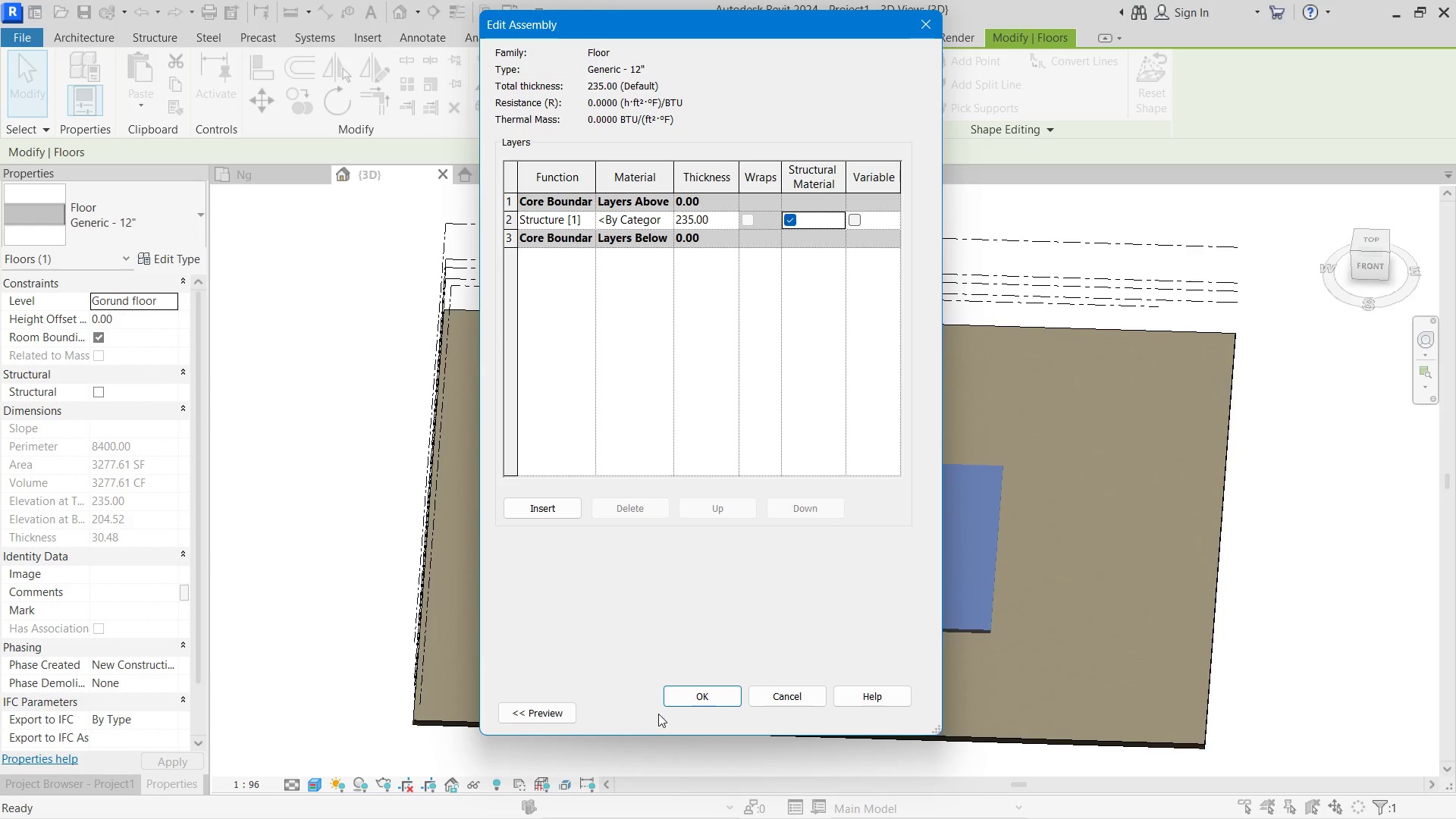 
left_click([685, 689])
 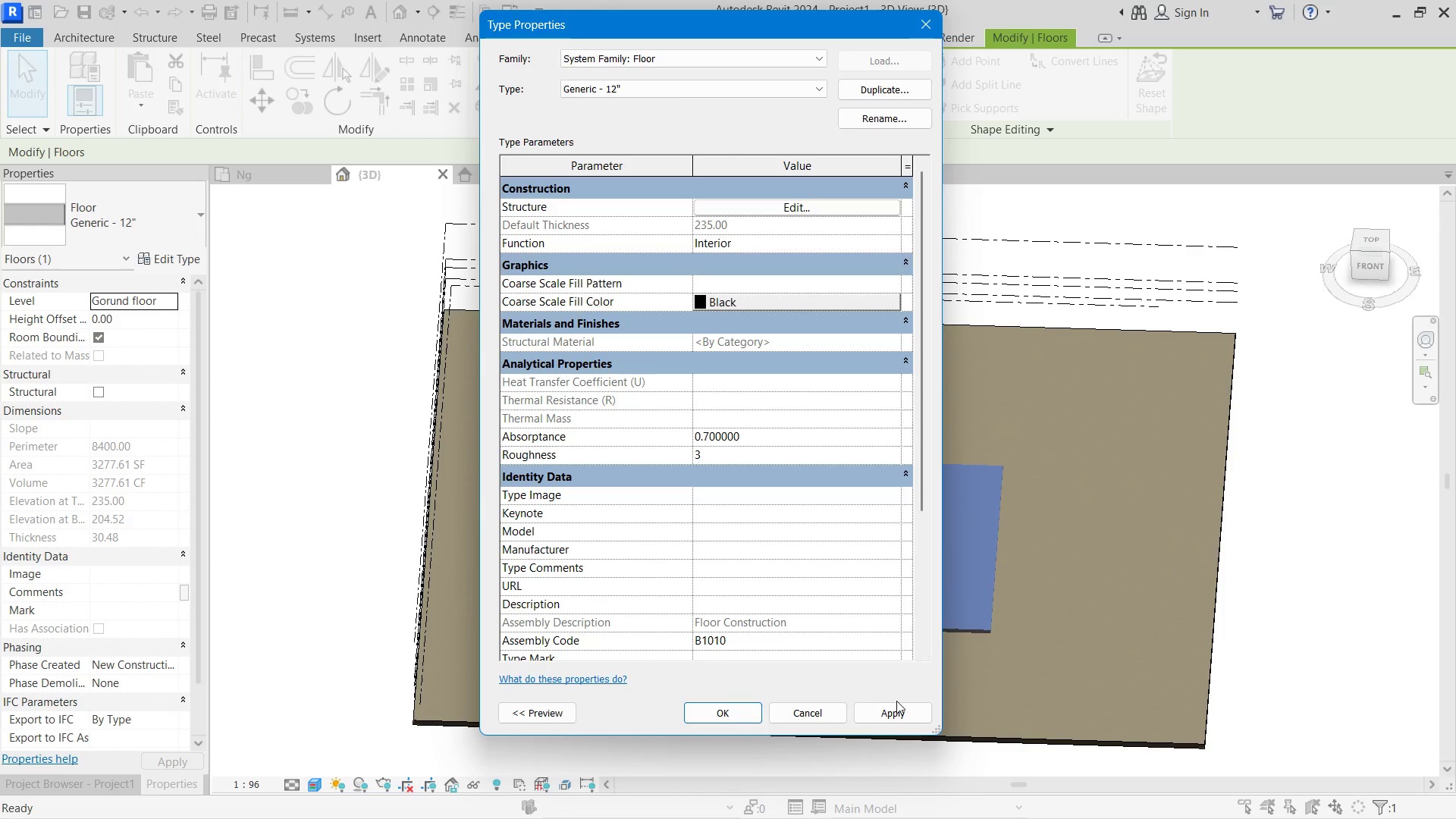 
double_click([889, 708])
 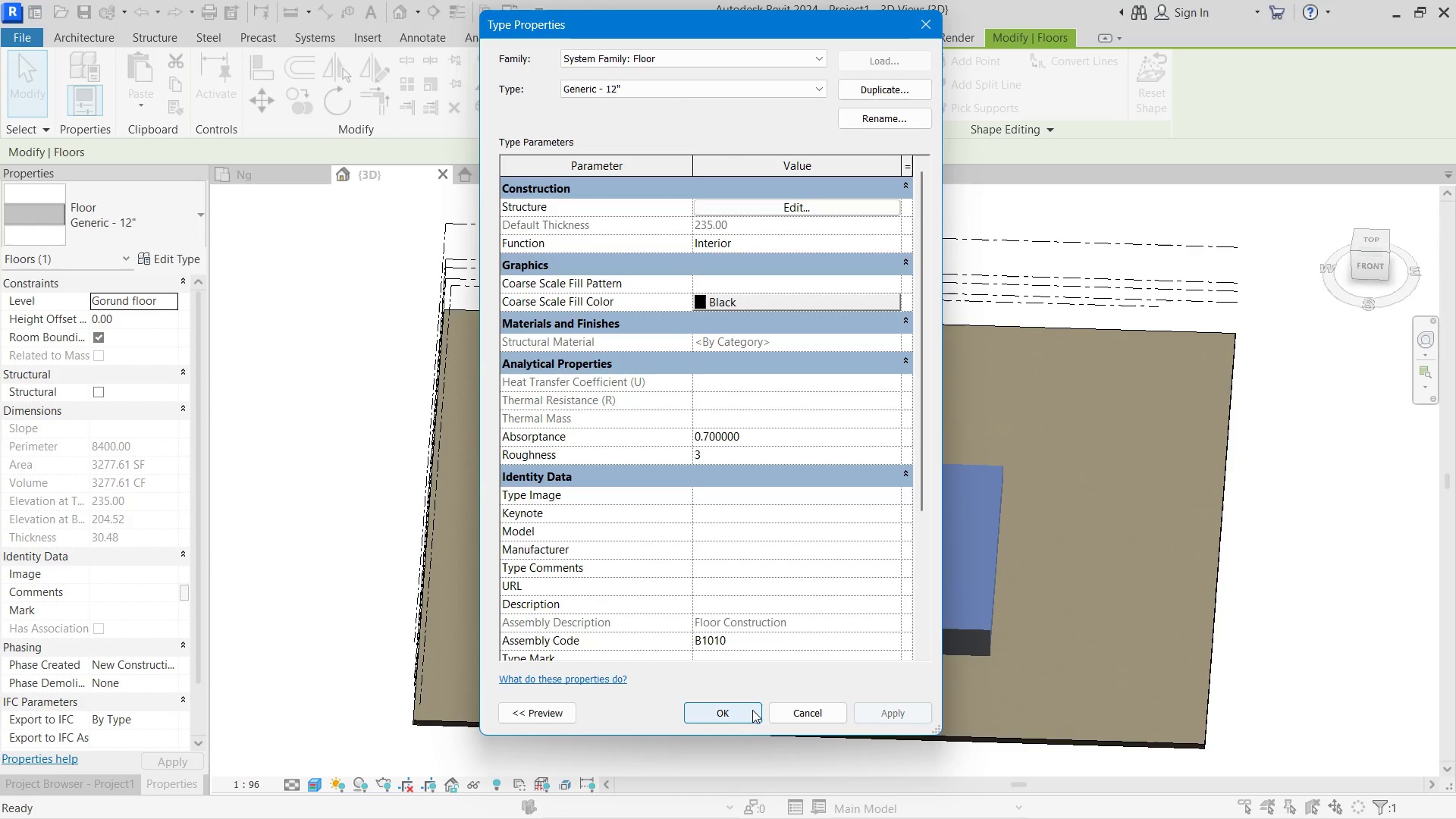 
left_click([752, 710])
 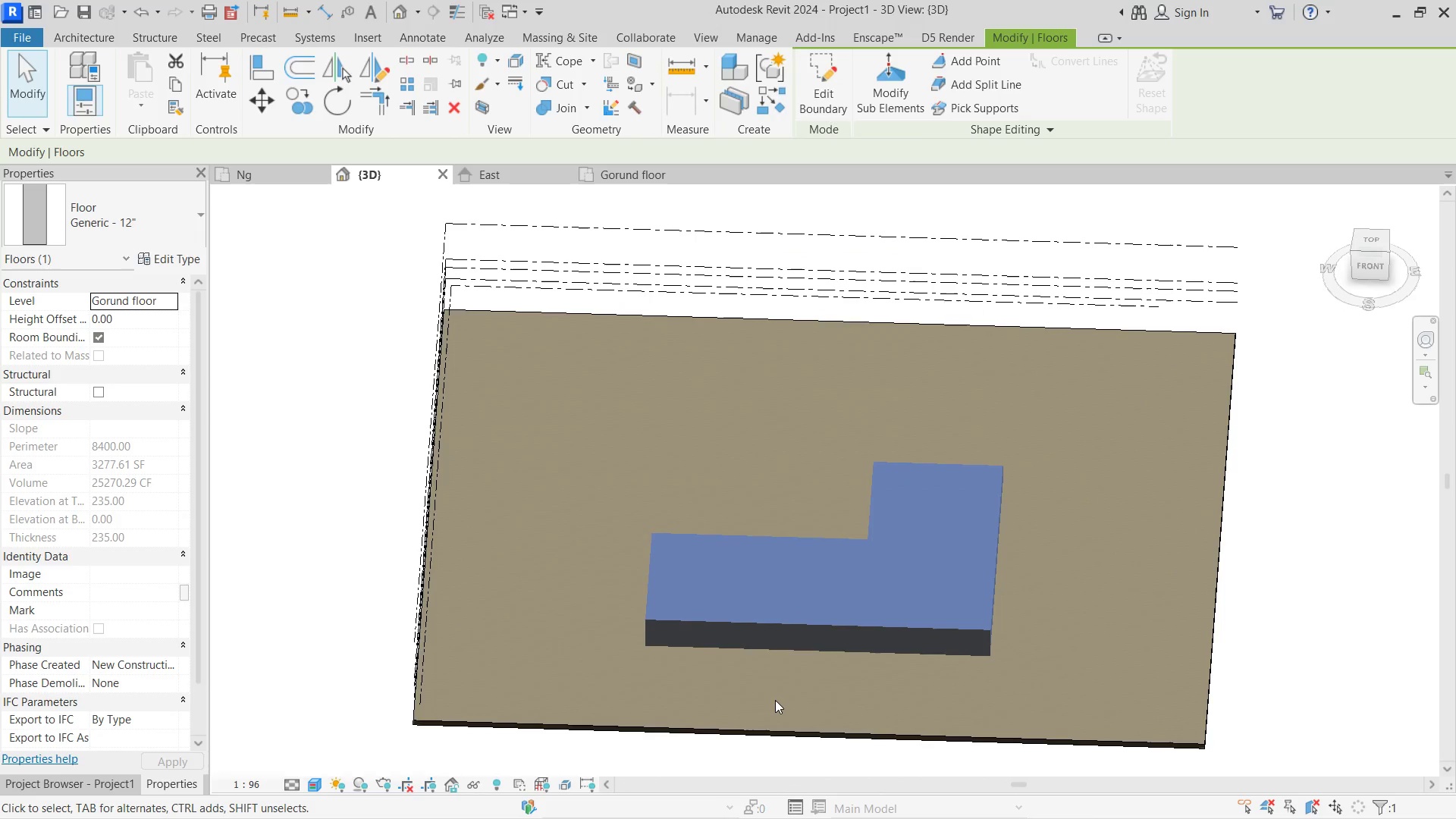 
hold_key(key=ShiftLeft, duration=0.64)
 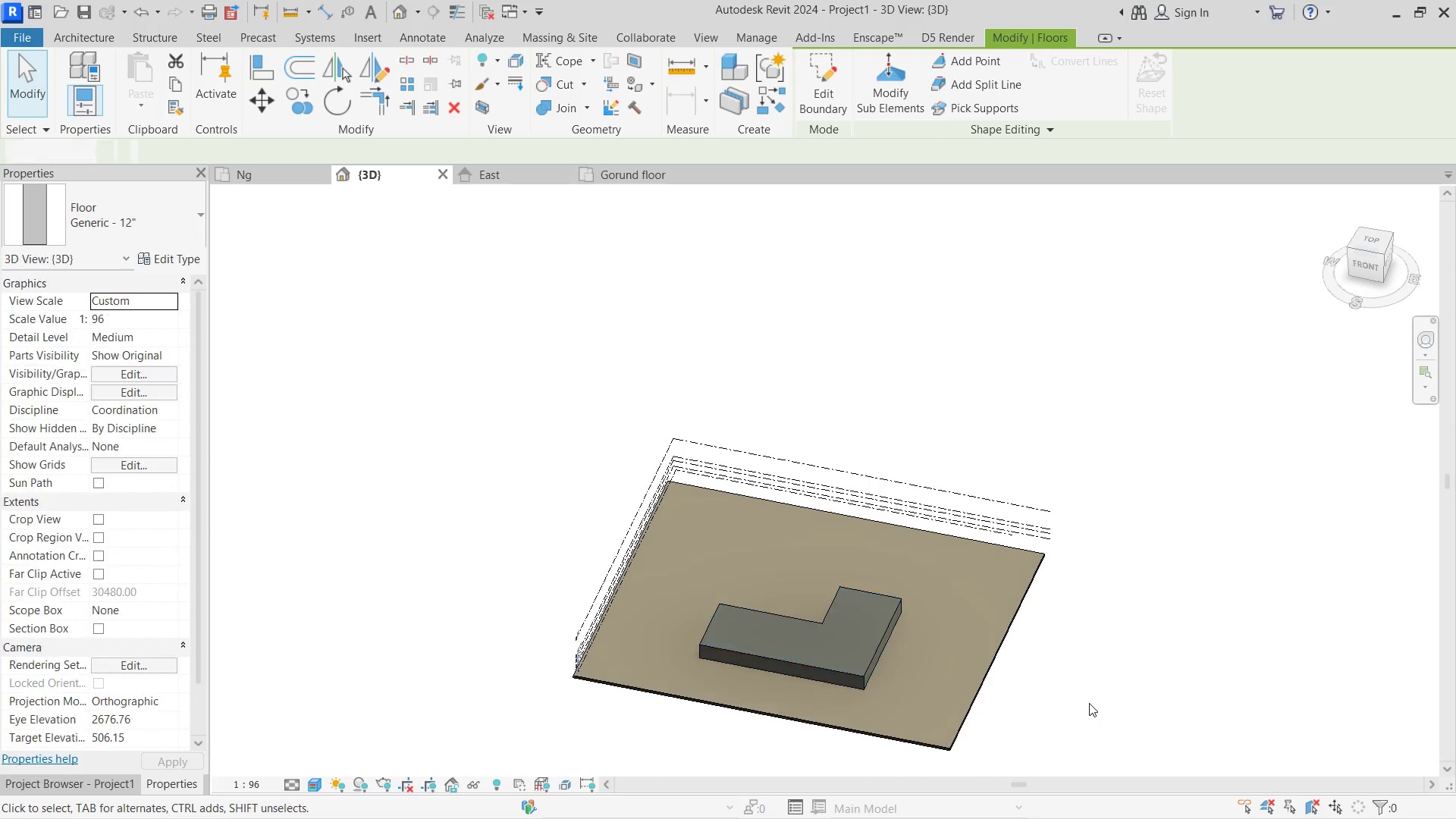 
scroll: coordinate [777, 700], scroll_direction: down, amount: 5.0
 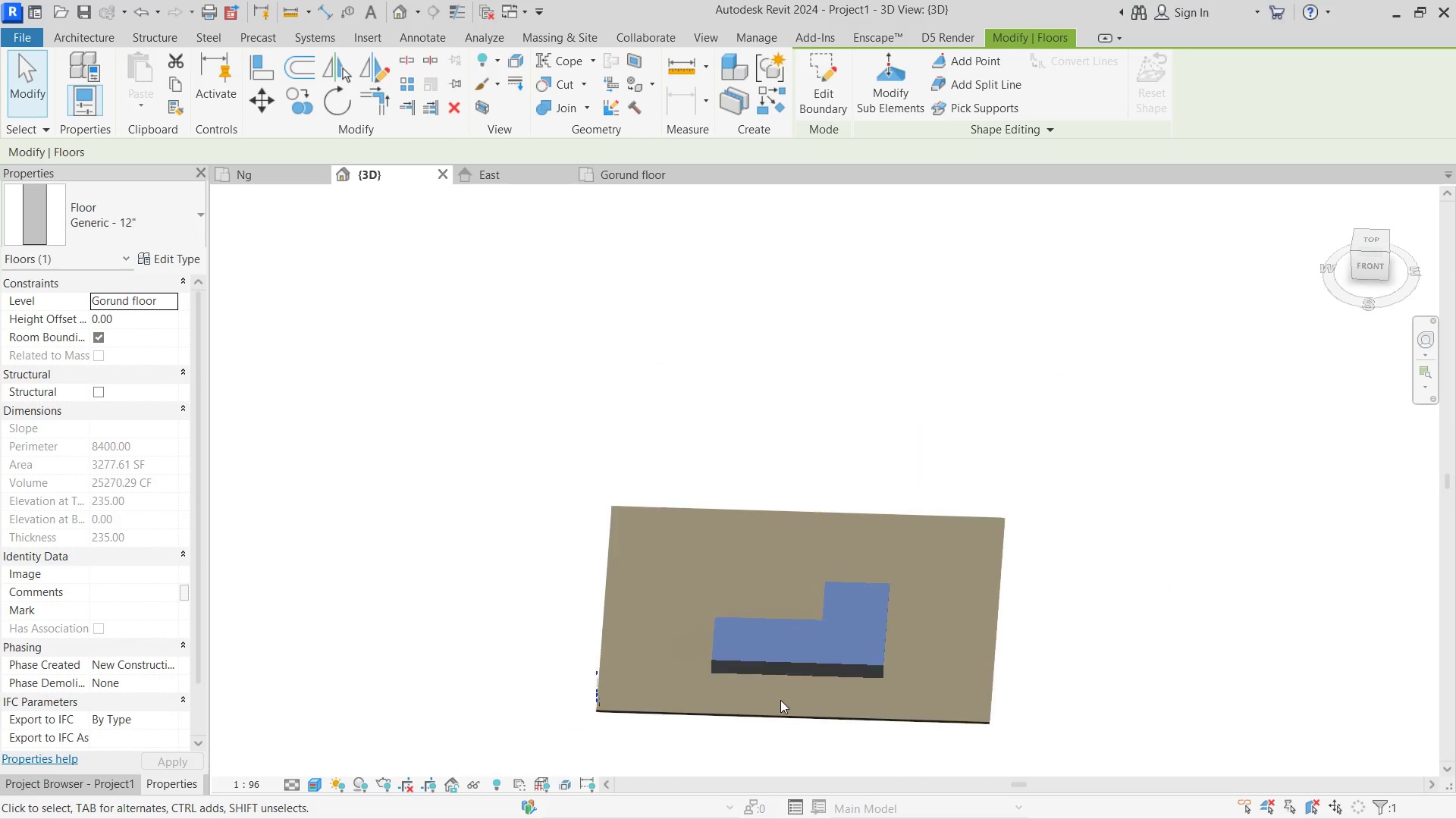 
double_click([849, 701])
 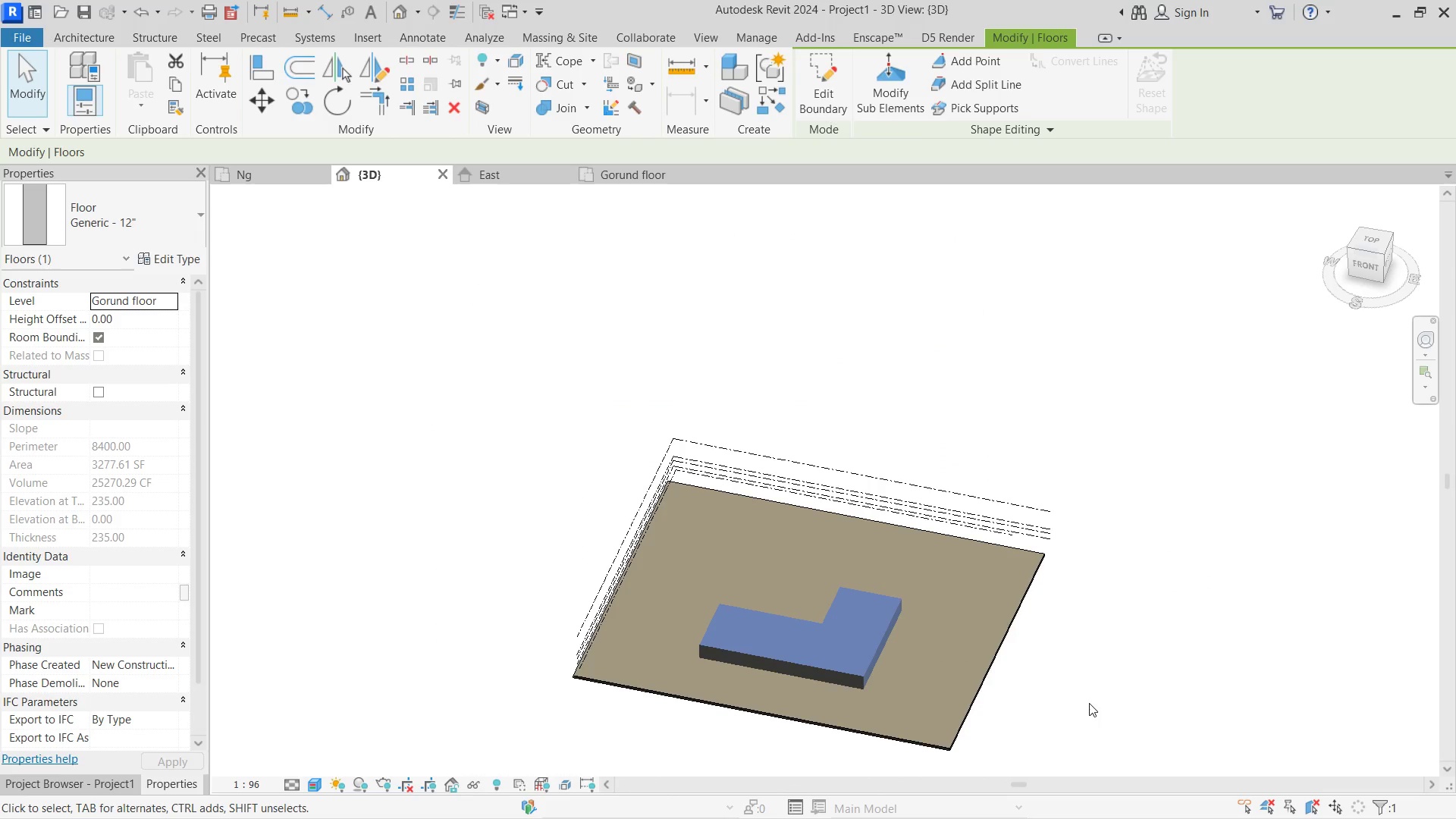 
left_click([1089, 703])
 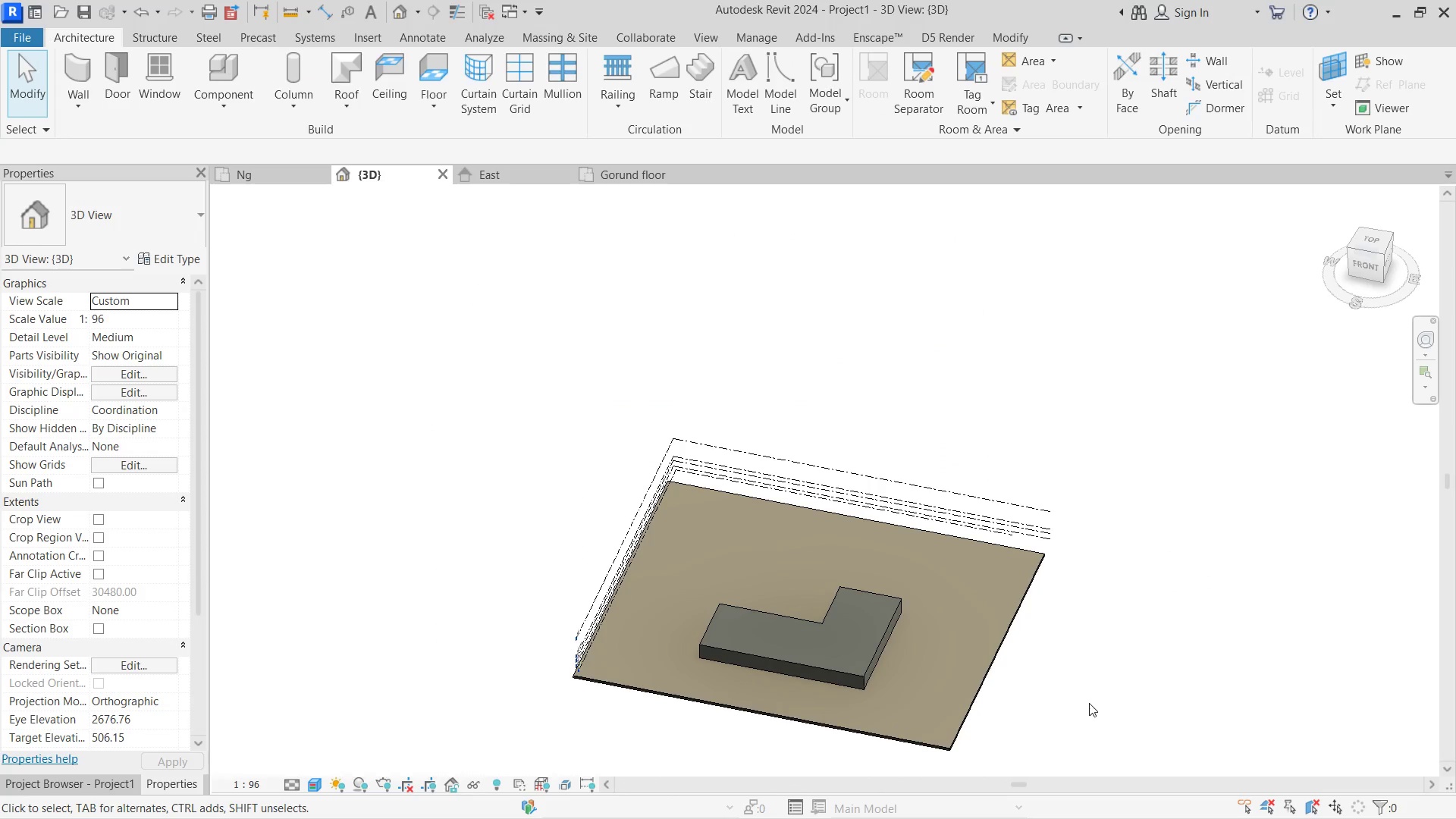 
hold_key(key=ShiftLeft, duration=2.02)
right_click([1080, 688])
 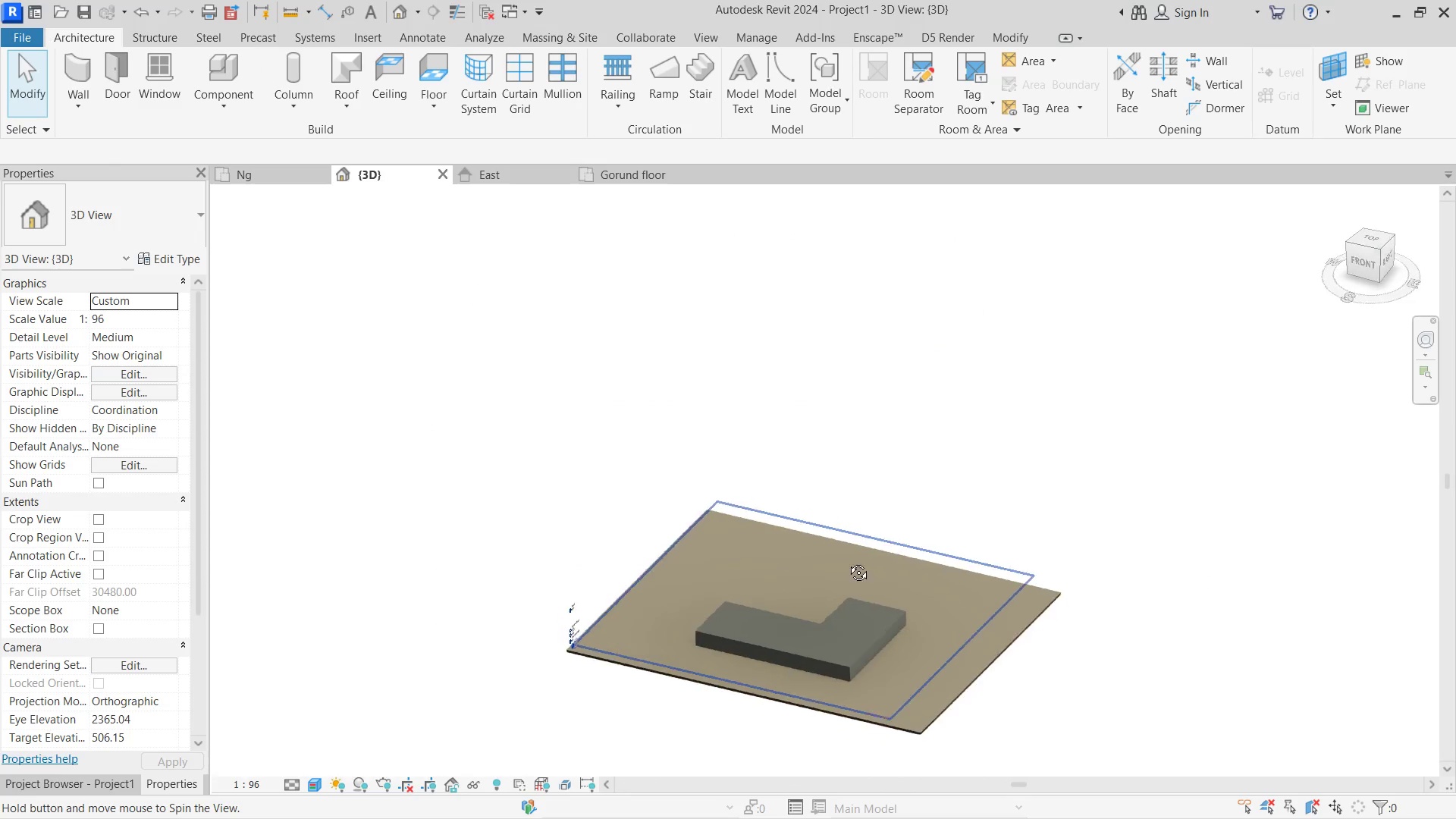 
hold_key(key=ShiftLeft, duration=2.12)
 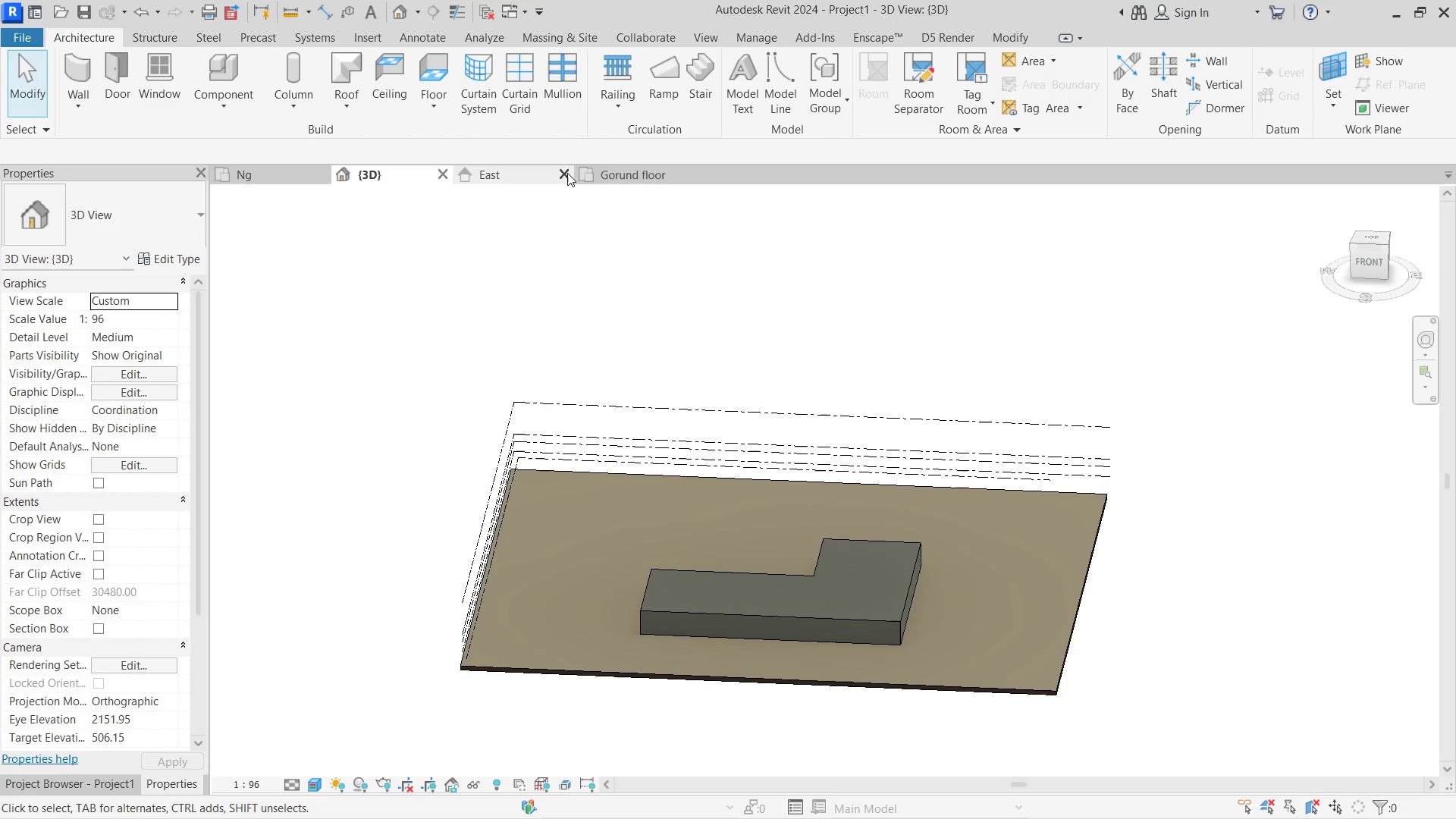 
scroll: coordinate [839, 704], scroll_direction: up, amount: 2.0
 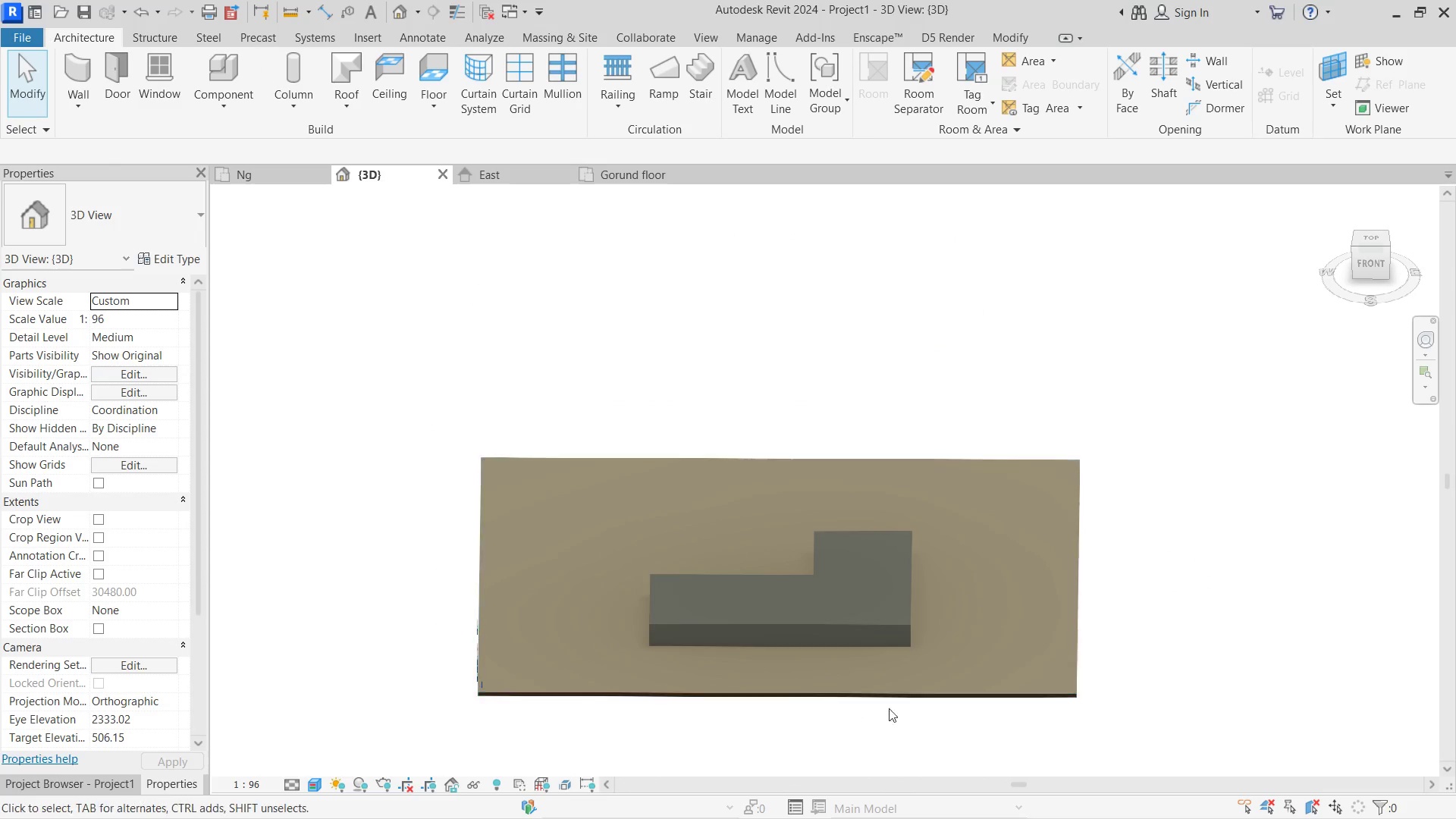 
left_click([639, 171])
 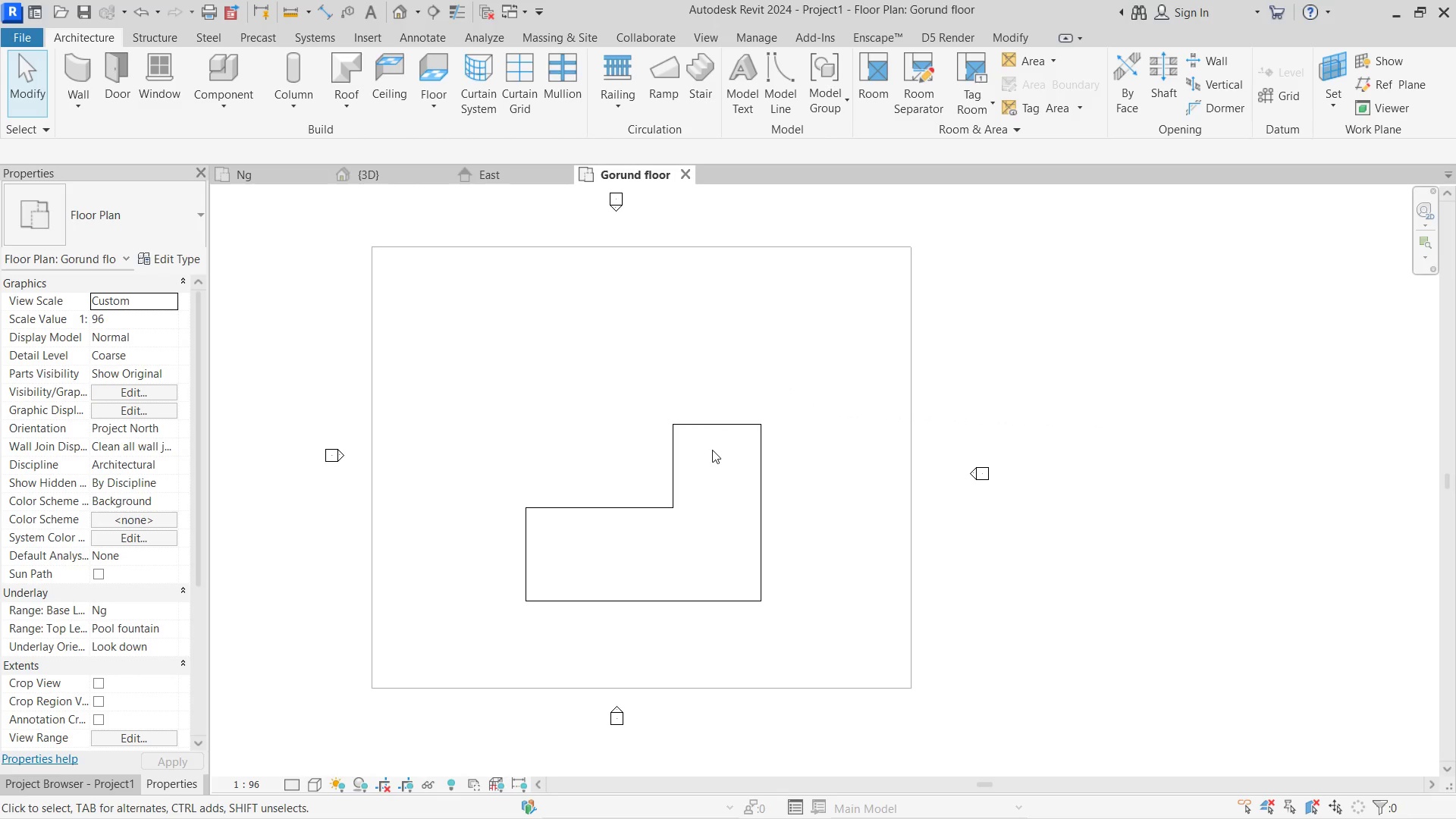 
left_click([714, 431])
 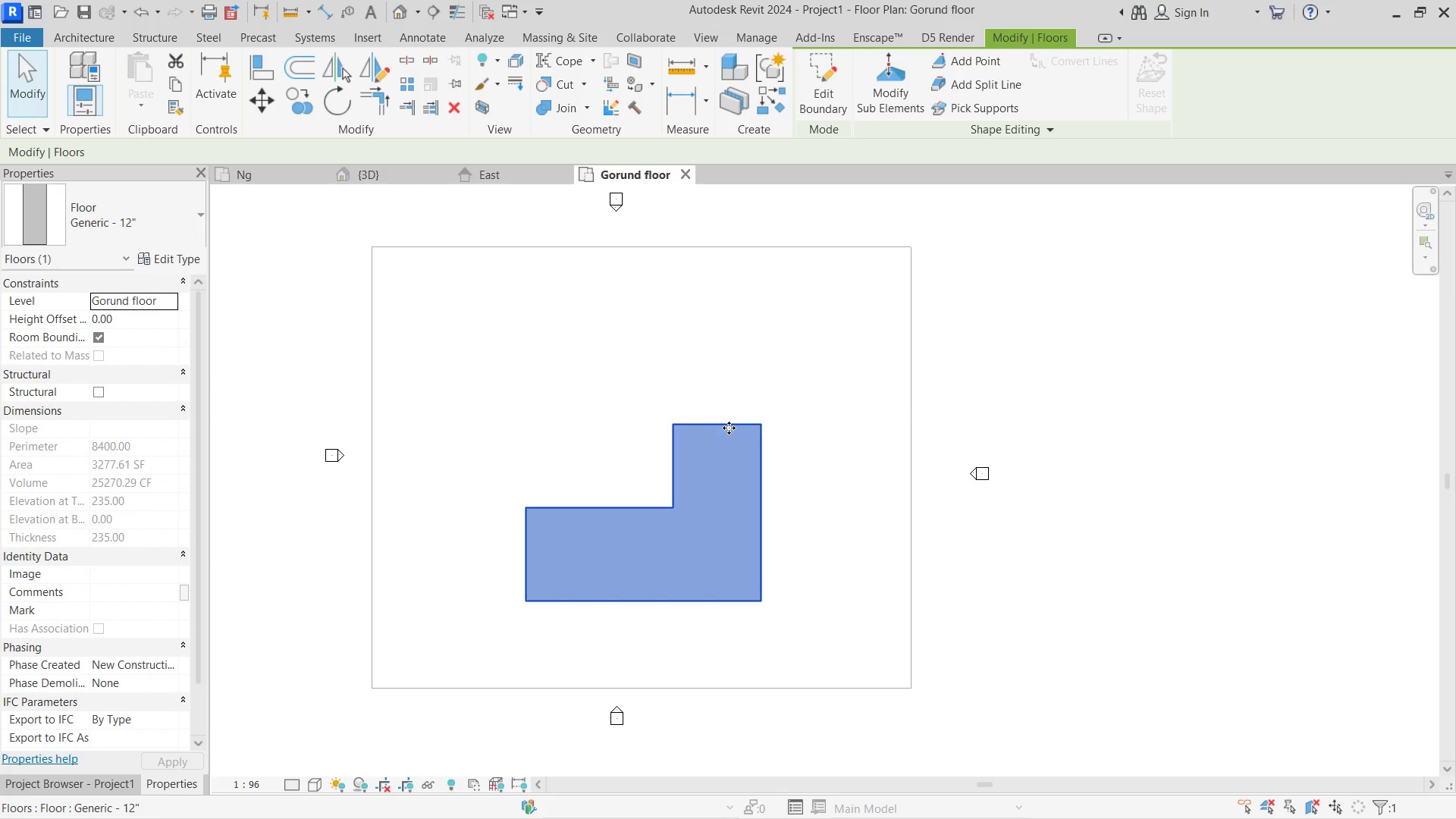 
left_click_drag(start_coordinate=[730, 428], to_coordinate=[732, 387])
 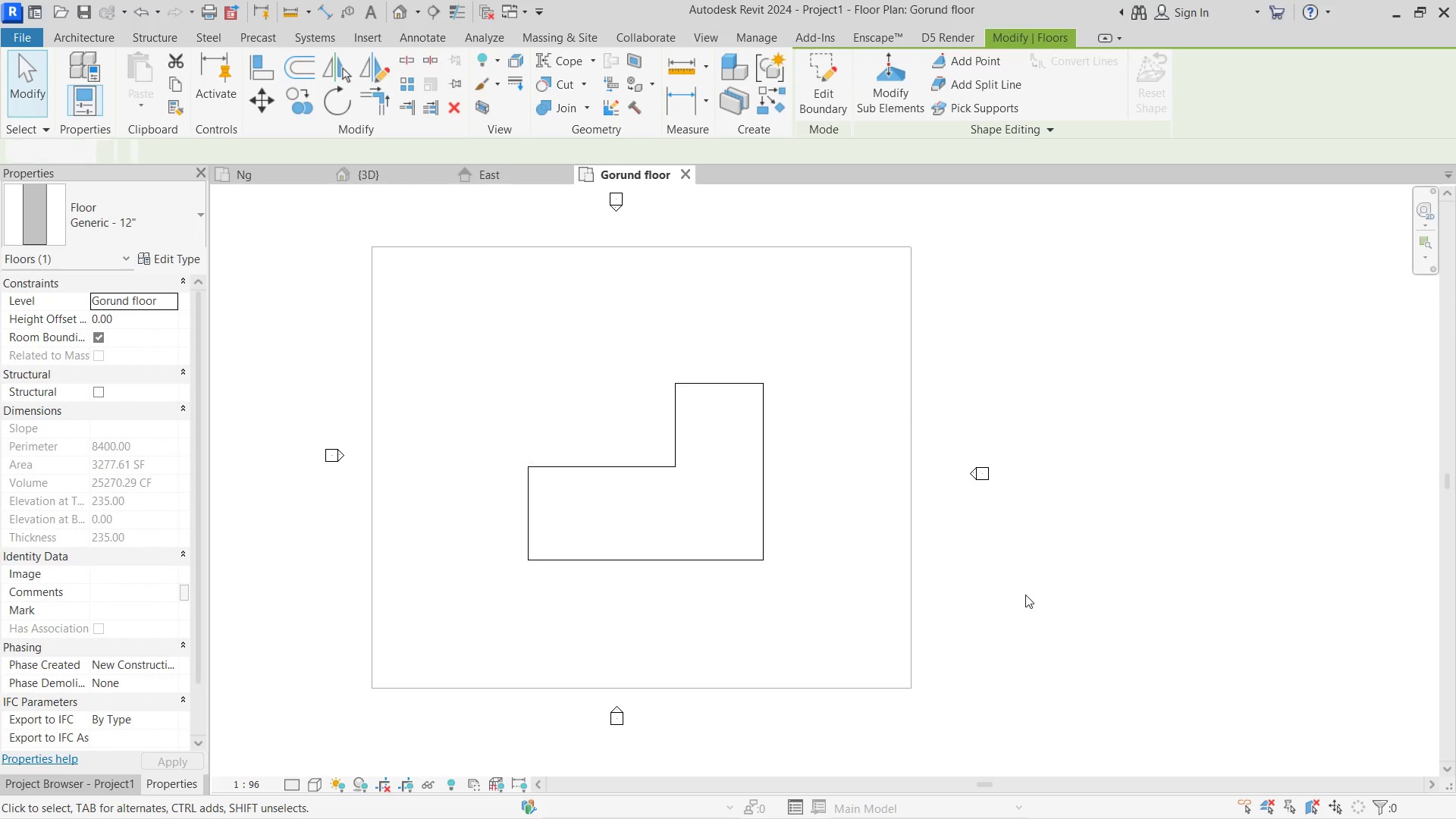 
hold_key(key=ShiftLeft, duration=0.72)
 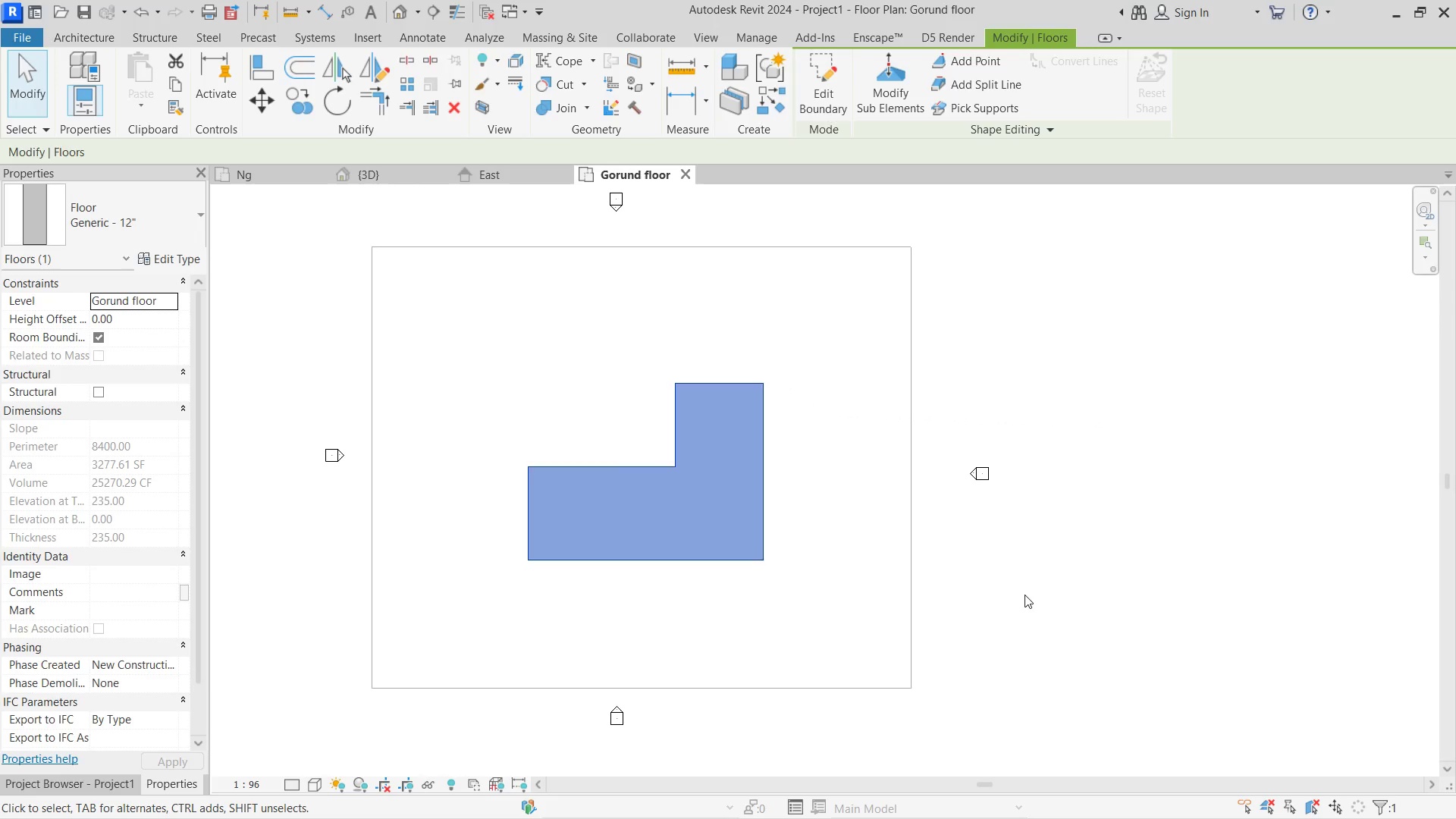 
left_click([1025, 595])
 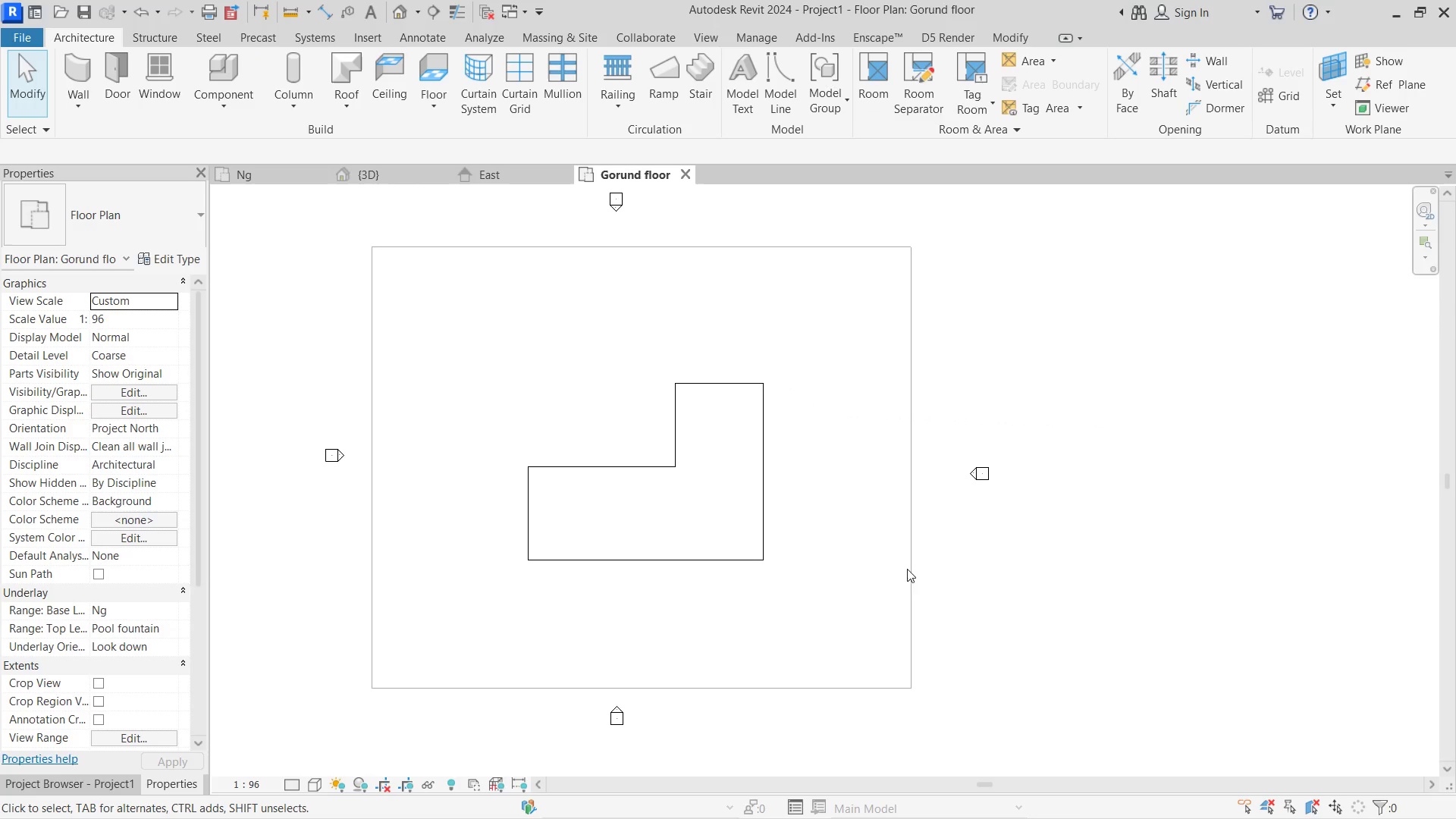 
left_click([909, 562])
 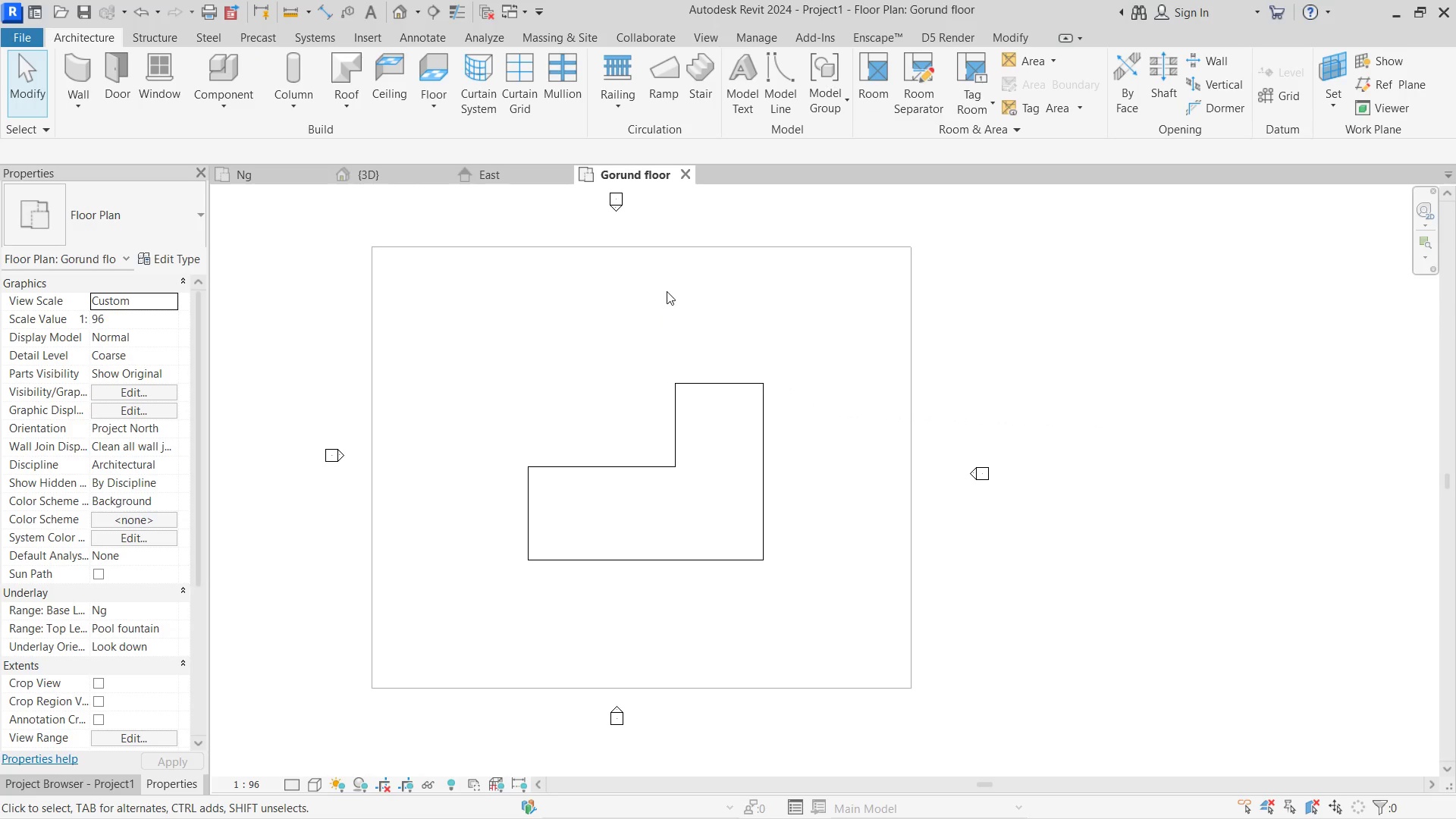 
left_click([670, 287])
 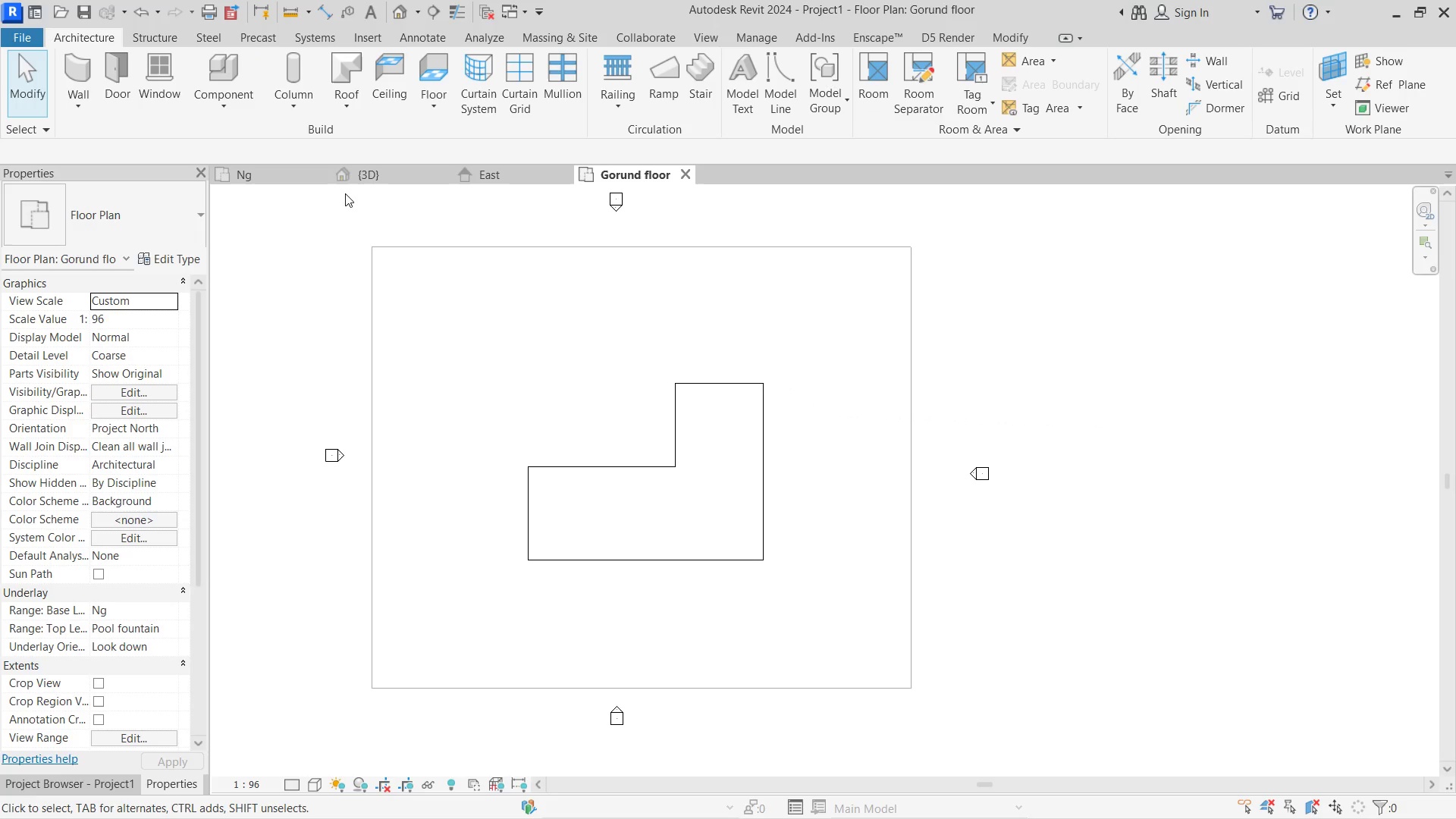 
left_click([357, 178])
 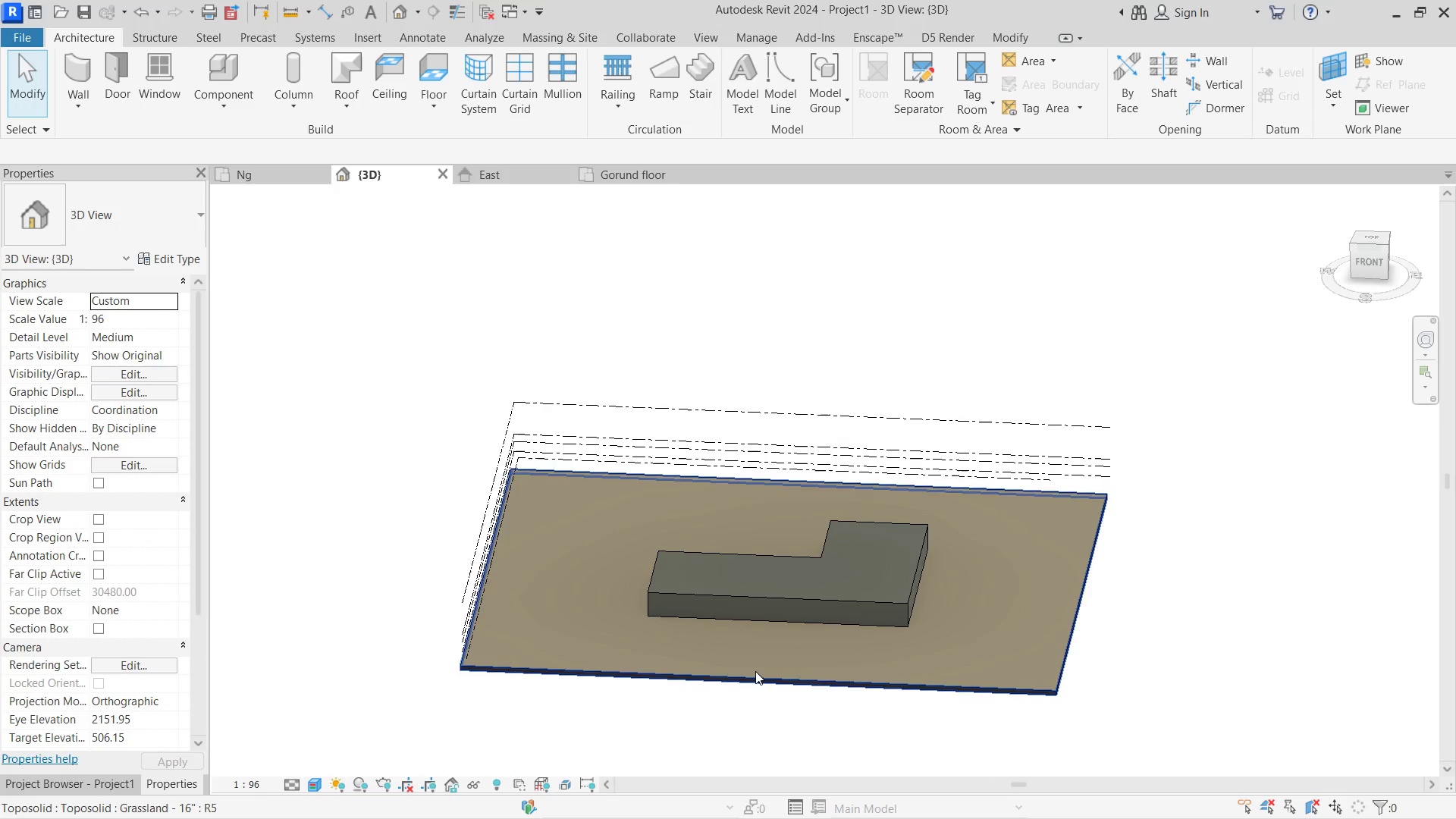 
left_click([774, 667])
 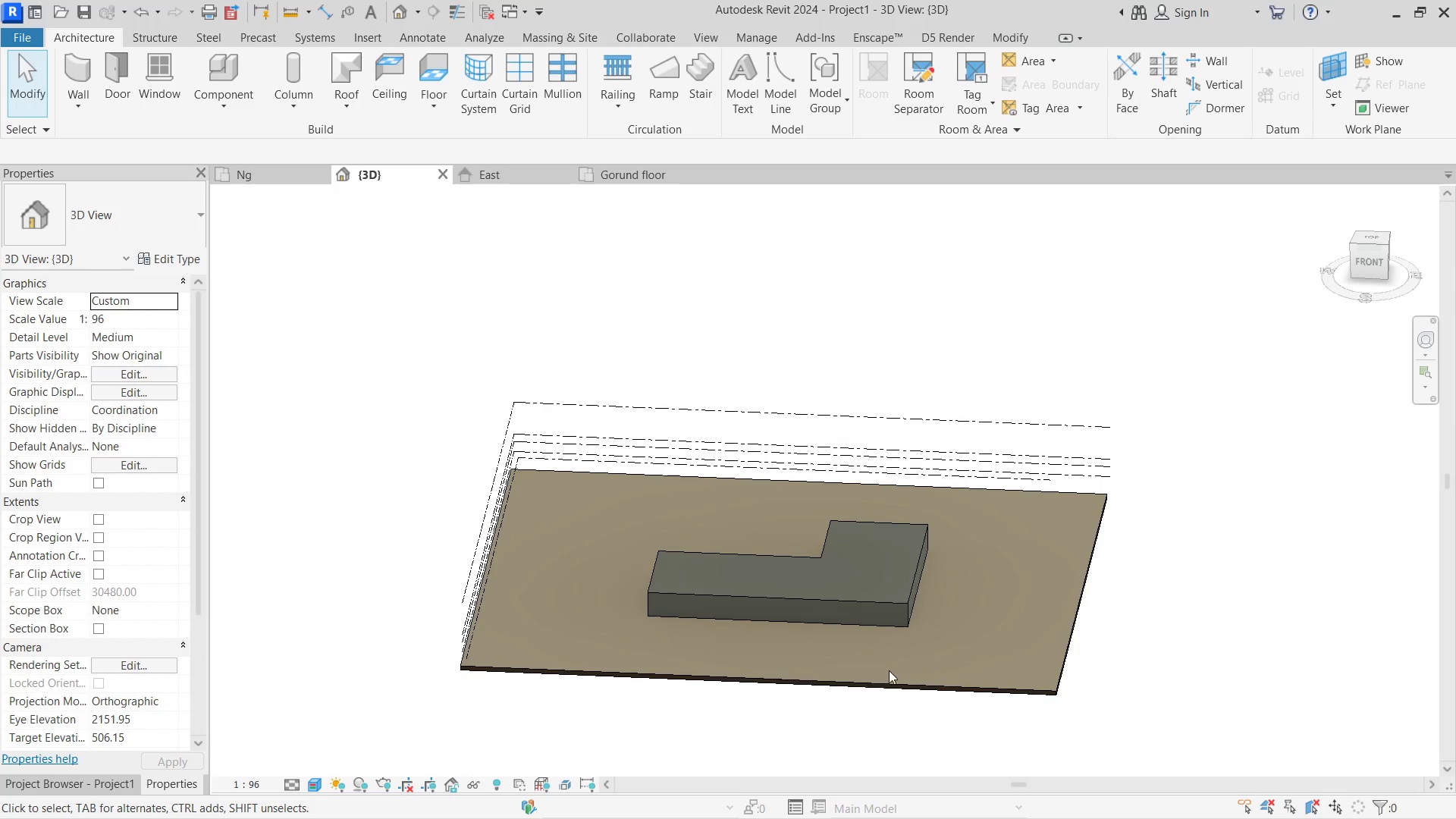 
hold_key(key=ShiftLeft, duration=0.39)
 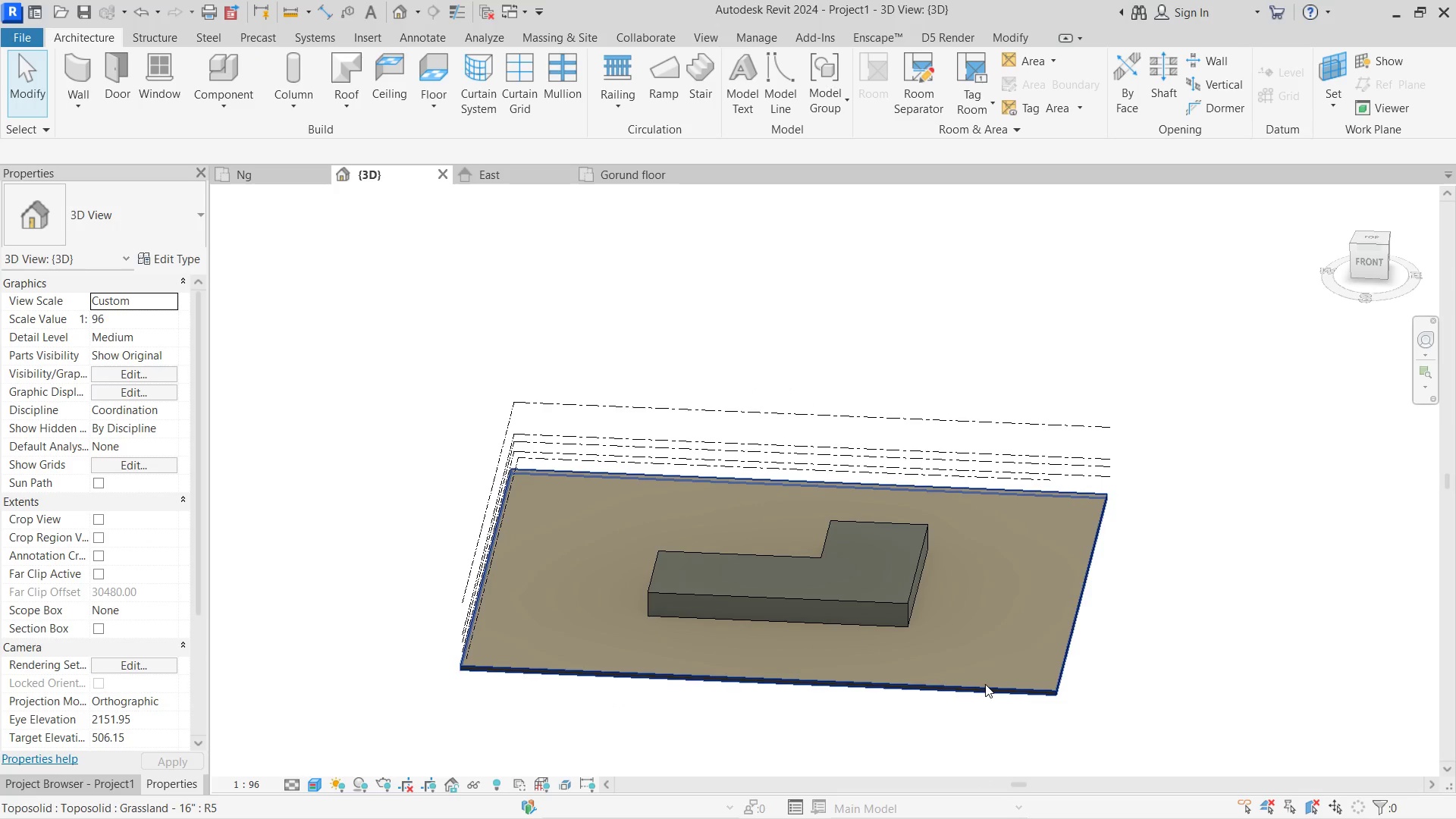 
left_click([985, 684])
 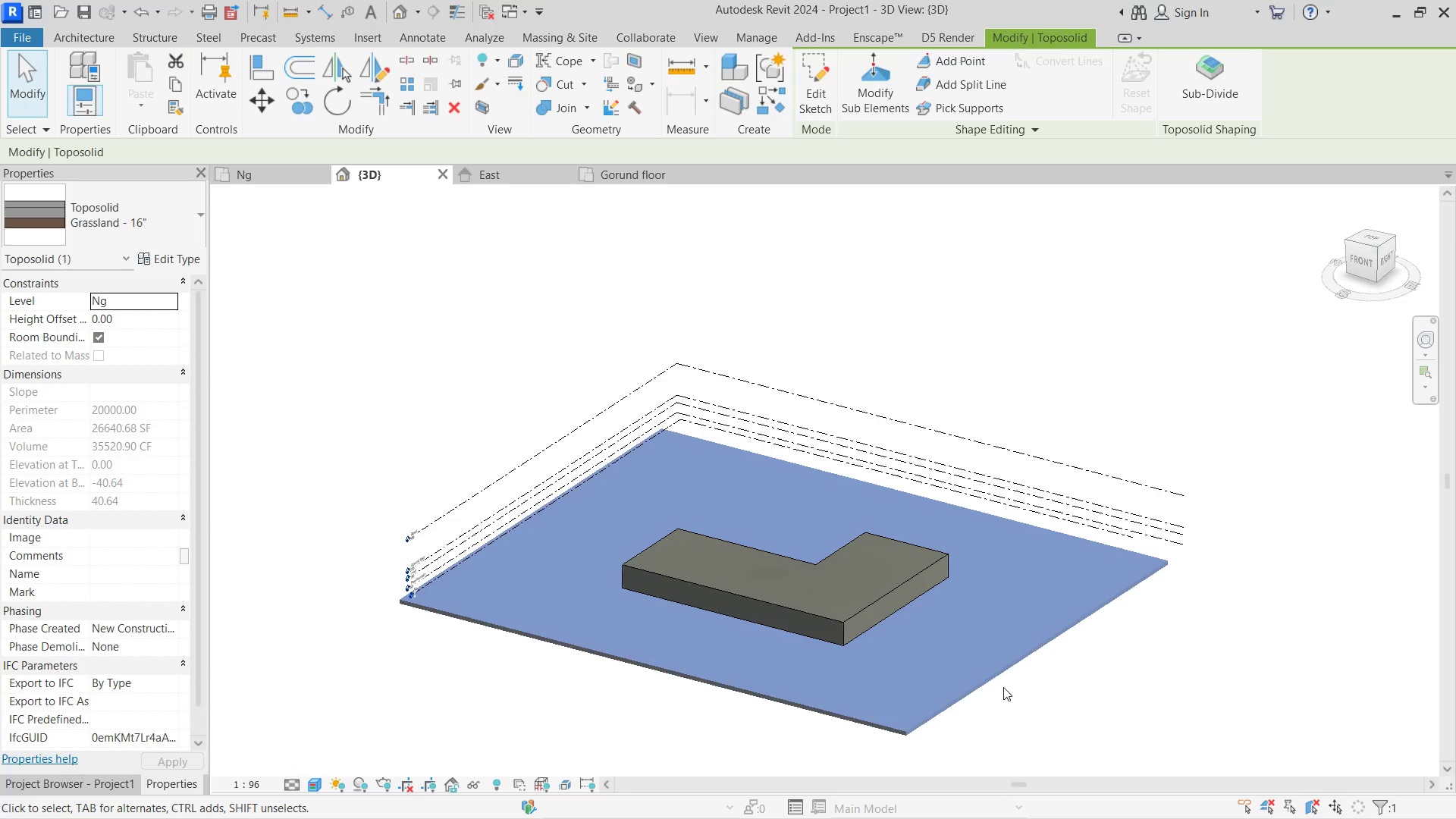 
wait(7.16)
 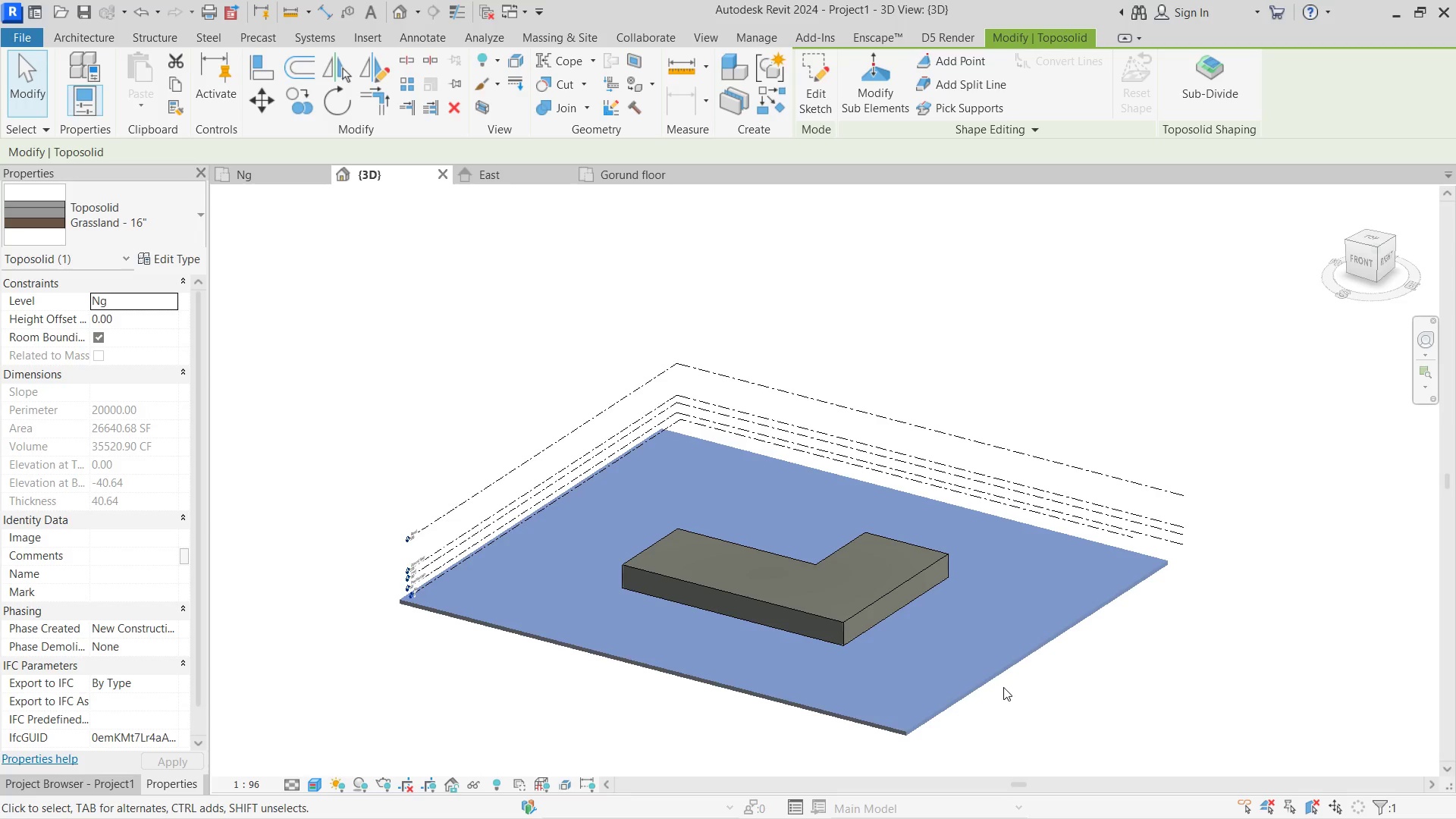 
hold_key(key=ShiftLeft, duration=2.92)
double_click([983, 681])
 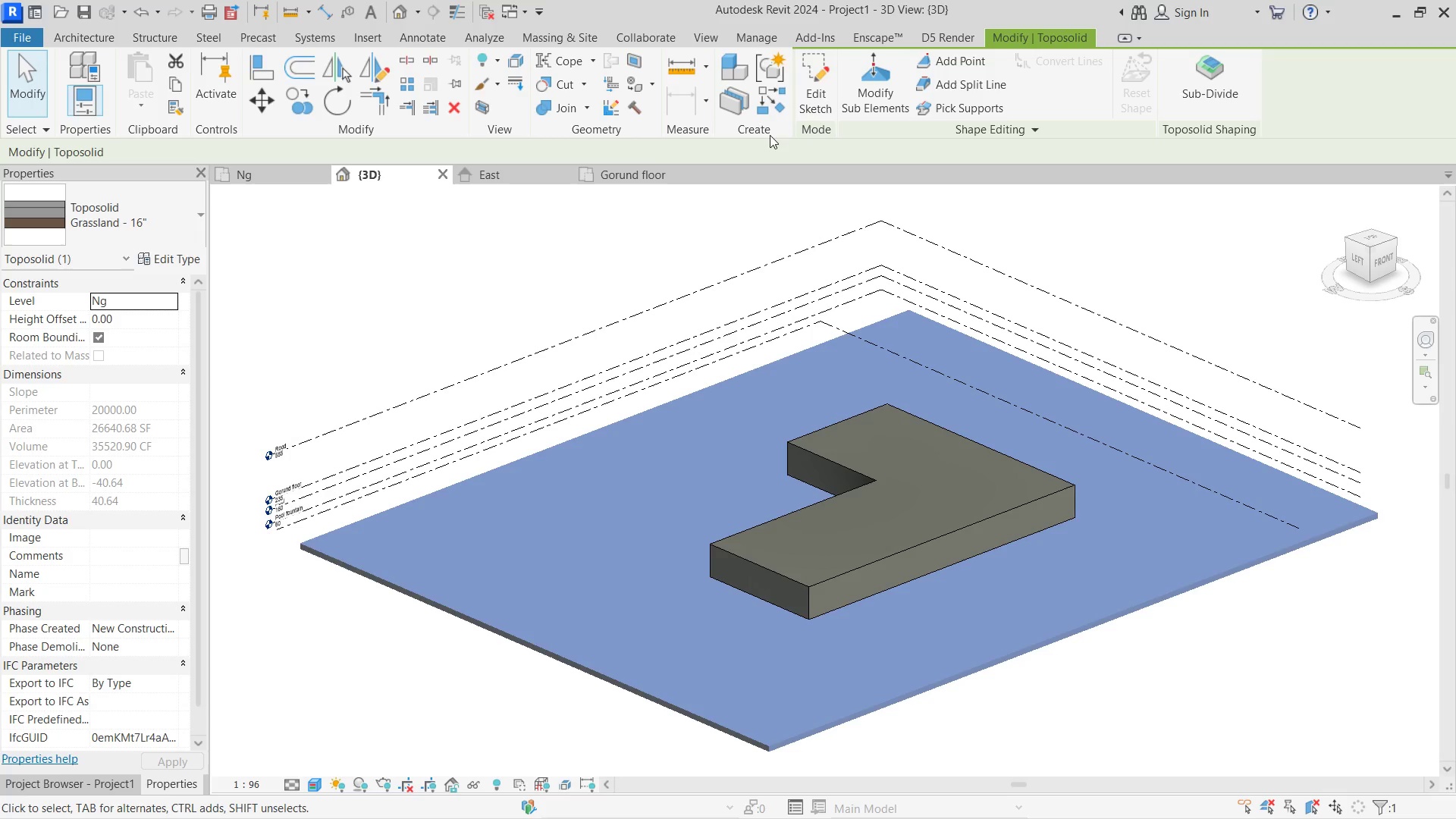 
left_click([610, 177])
 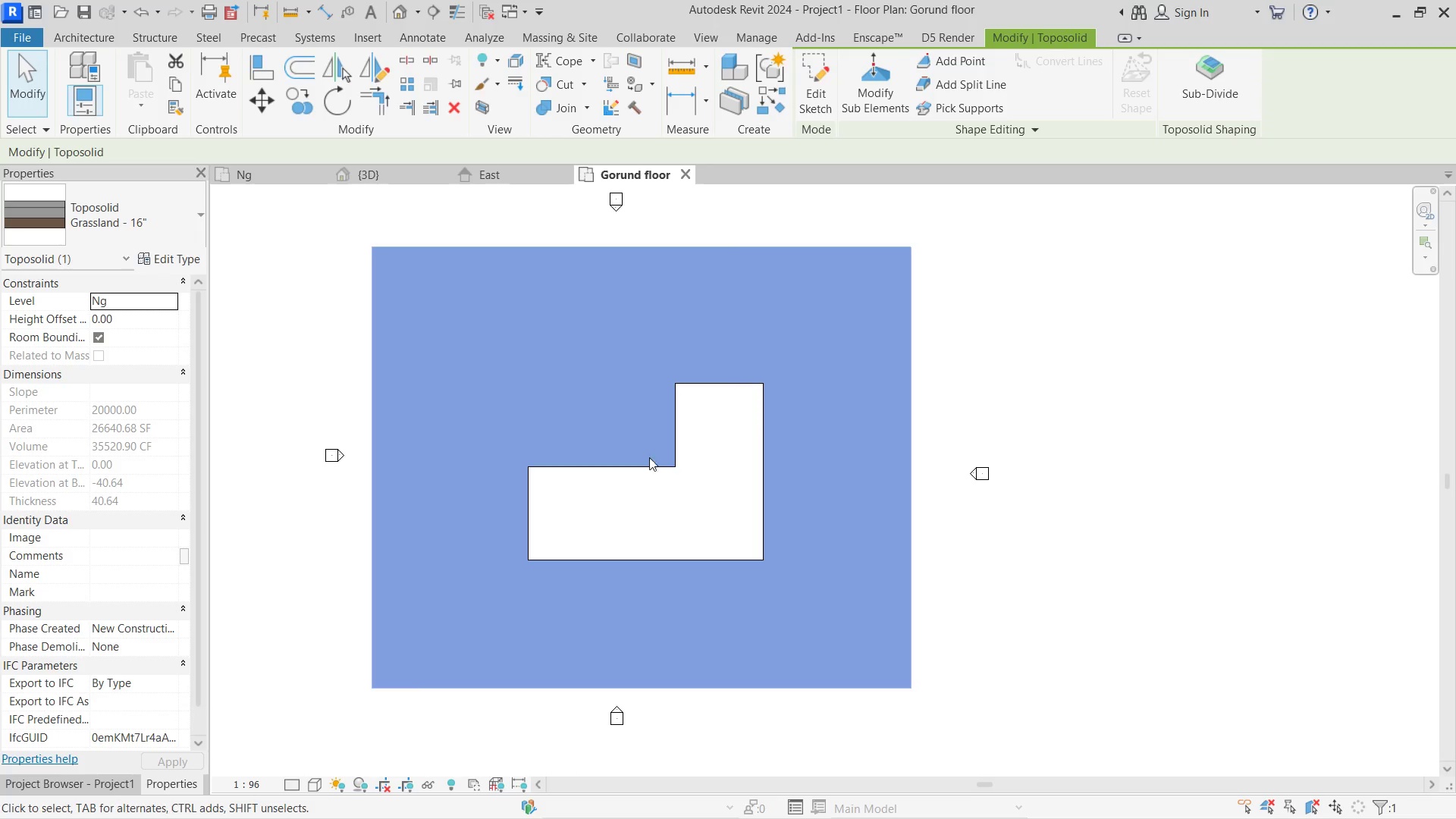 
wait(6.36)
 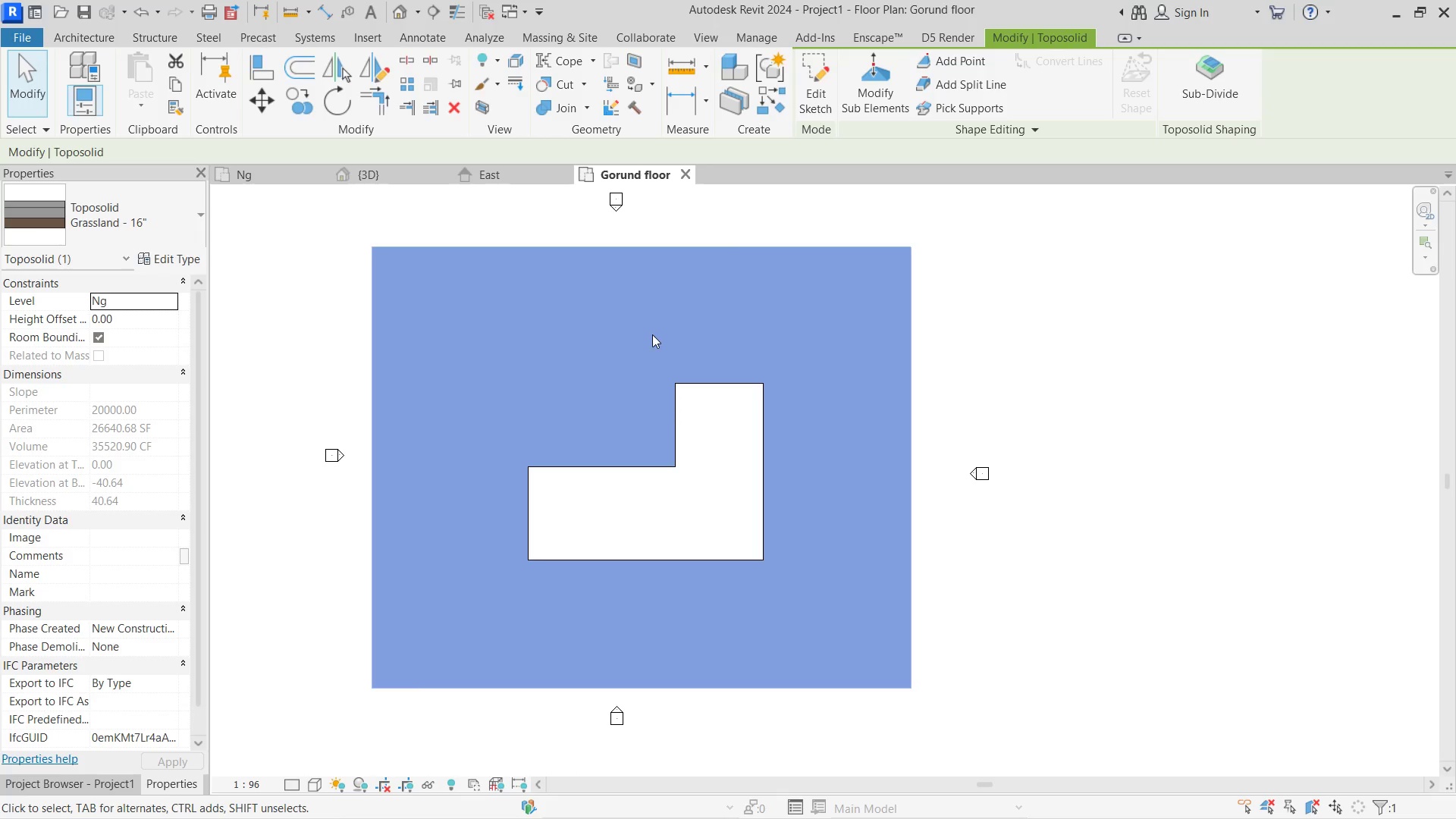 
scroll: coordinate [666, 431], scroll_direction: up, amount: 1.0
 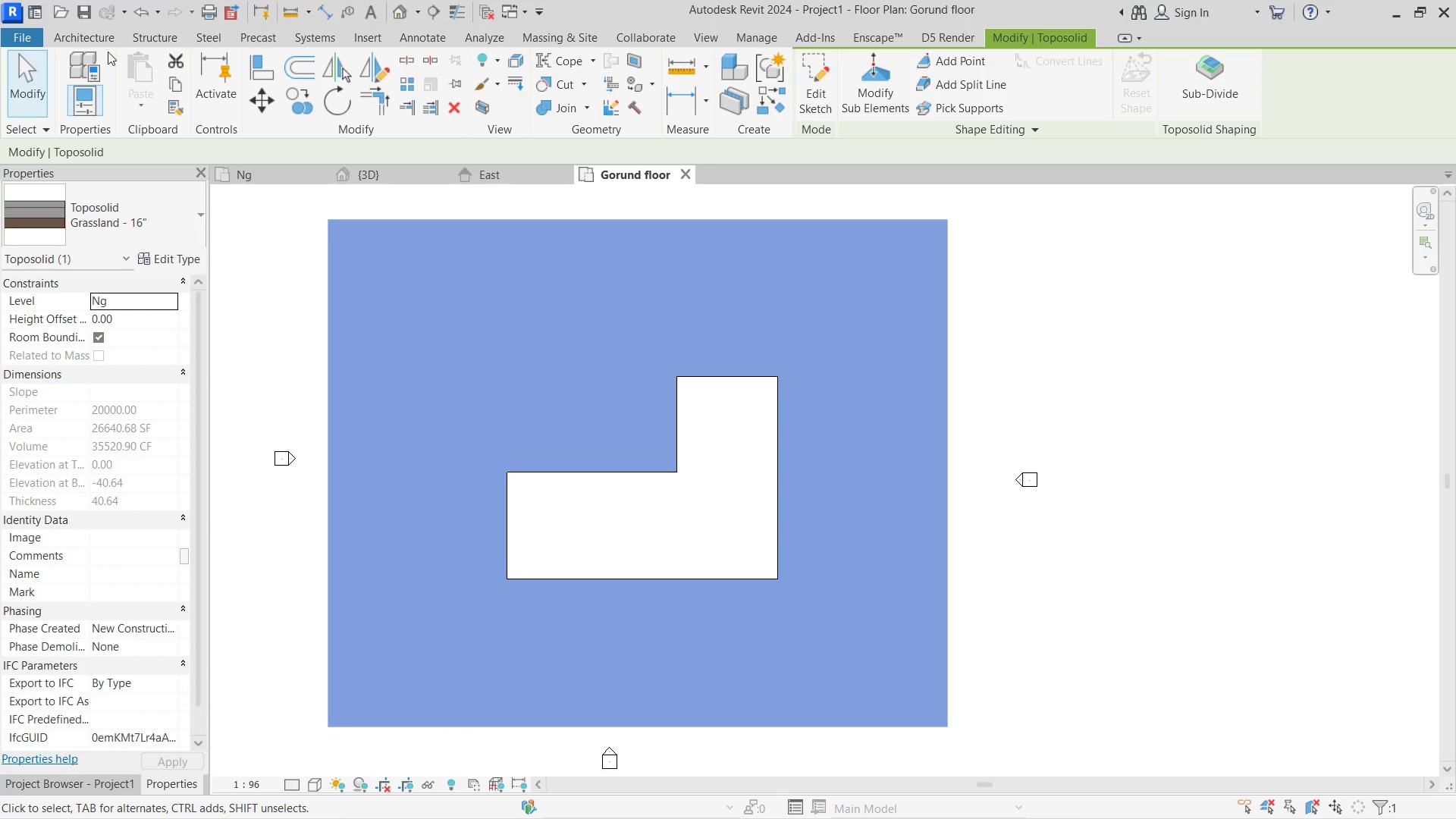 
left_click([99, 33])
 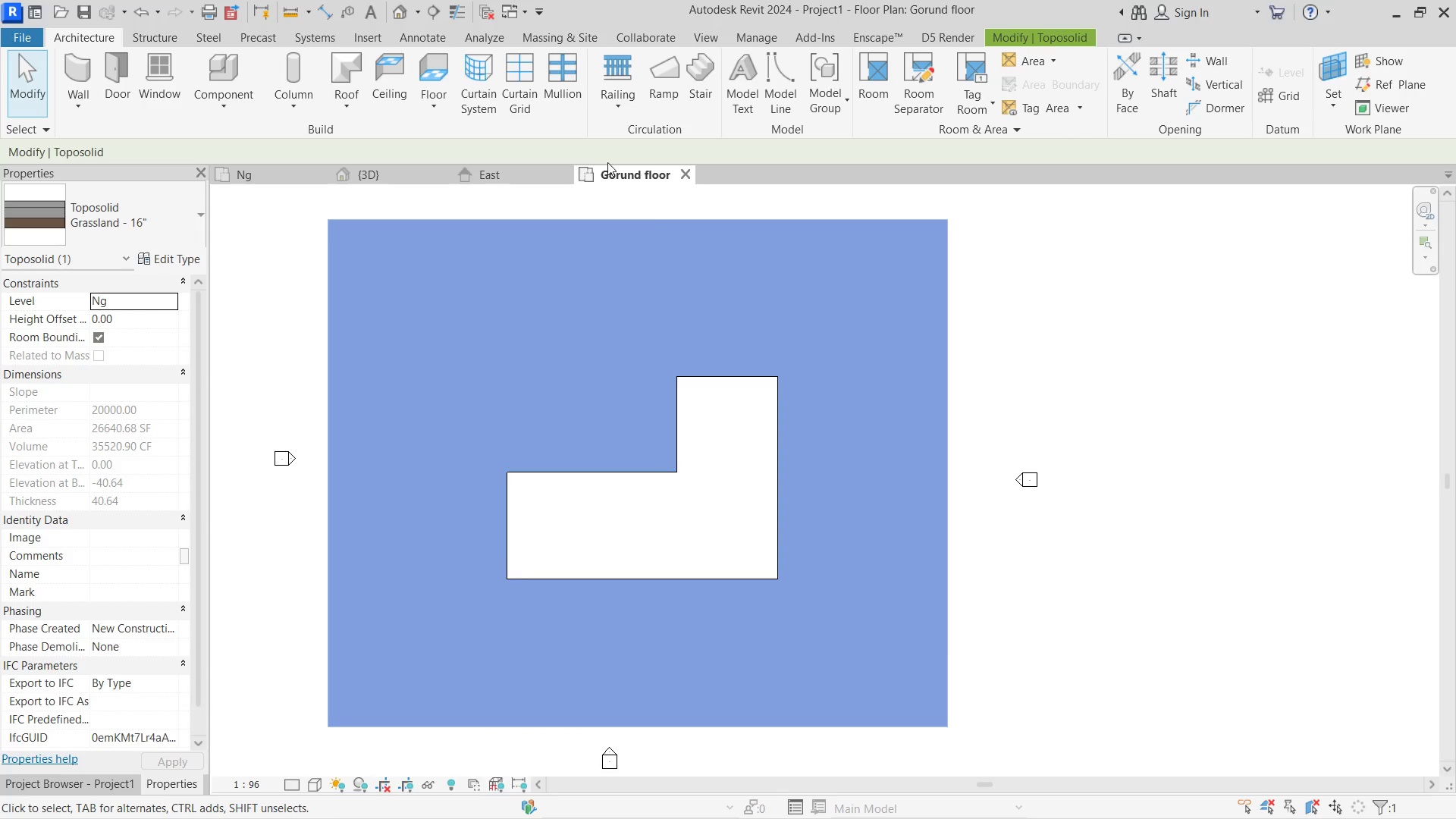 
key(Alt+Tab)